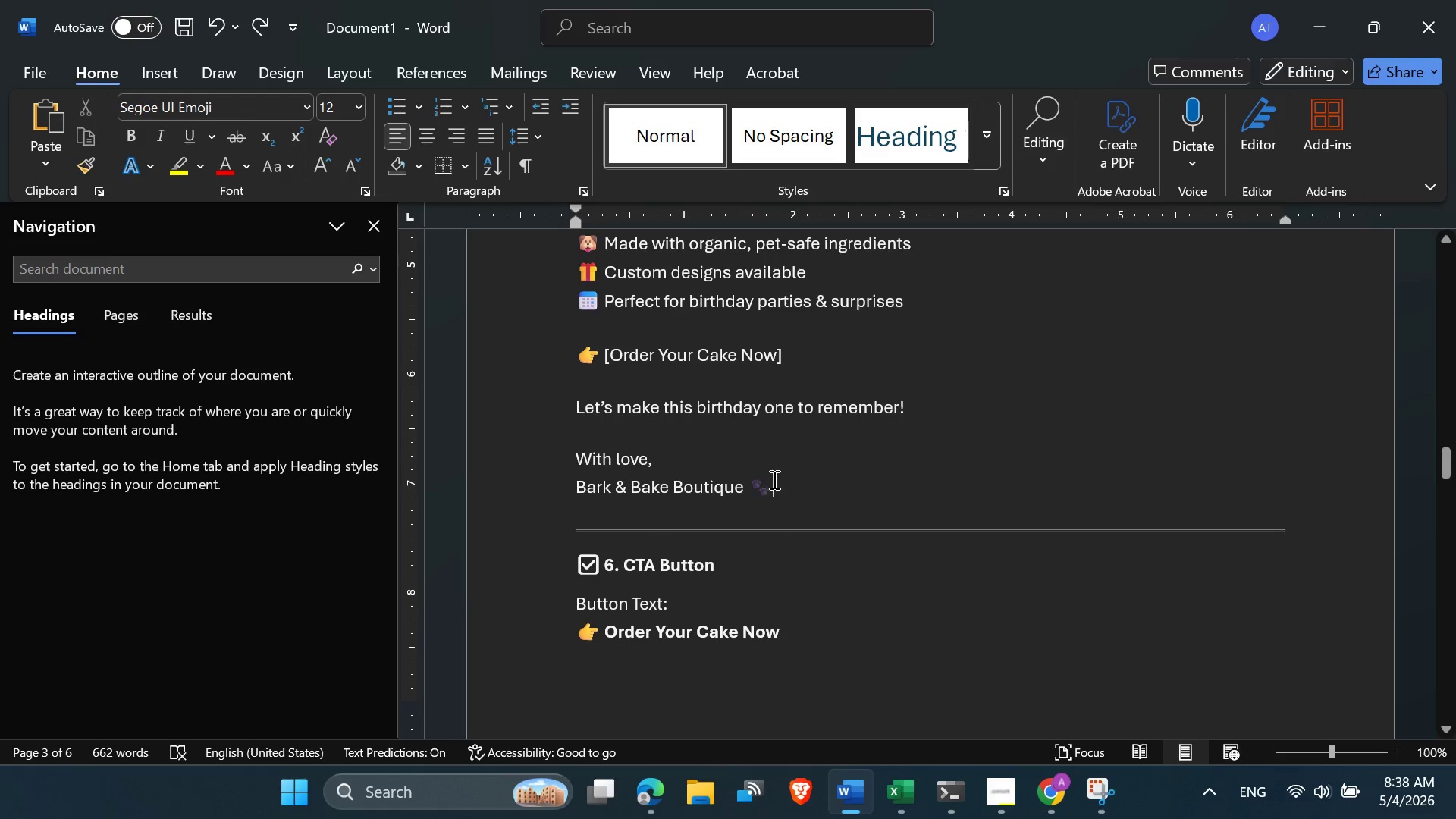 
left_click_drag(start_coordinate=[773, 482], to_coordinate=[574, 411])
 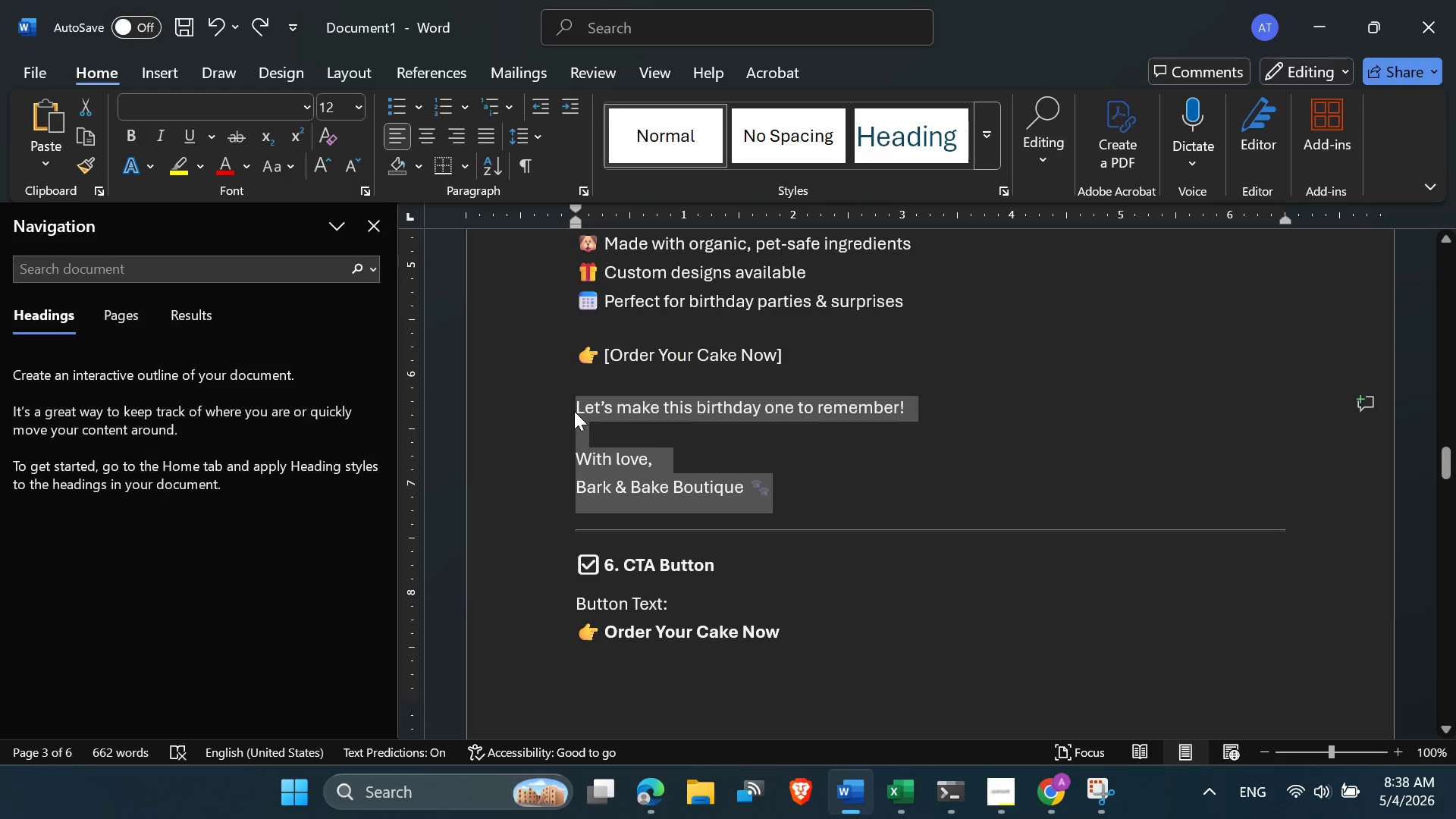 
key(Control+C)
 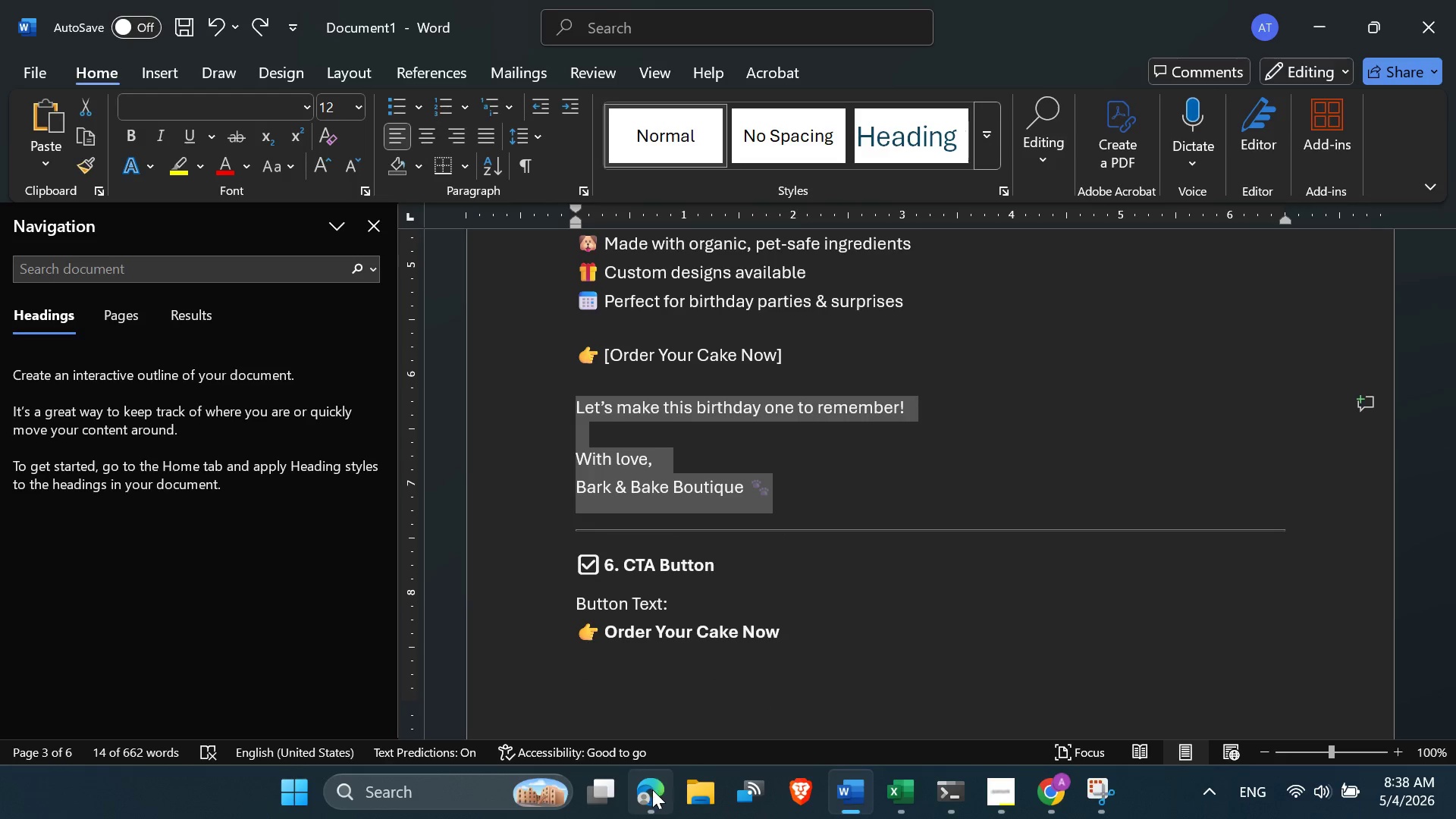 
left_click([652, 791])
 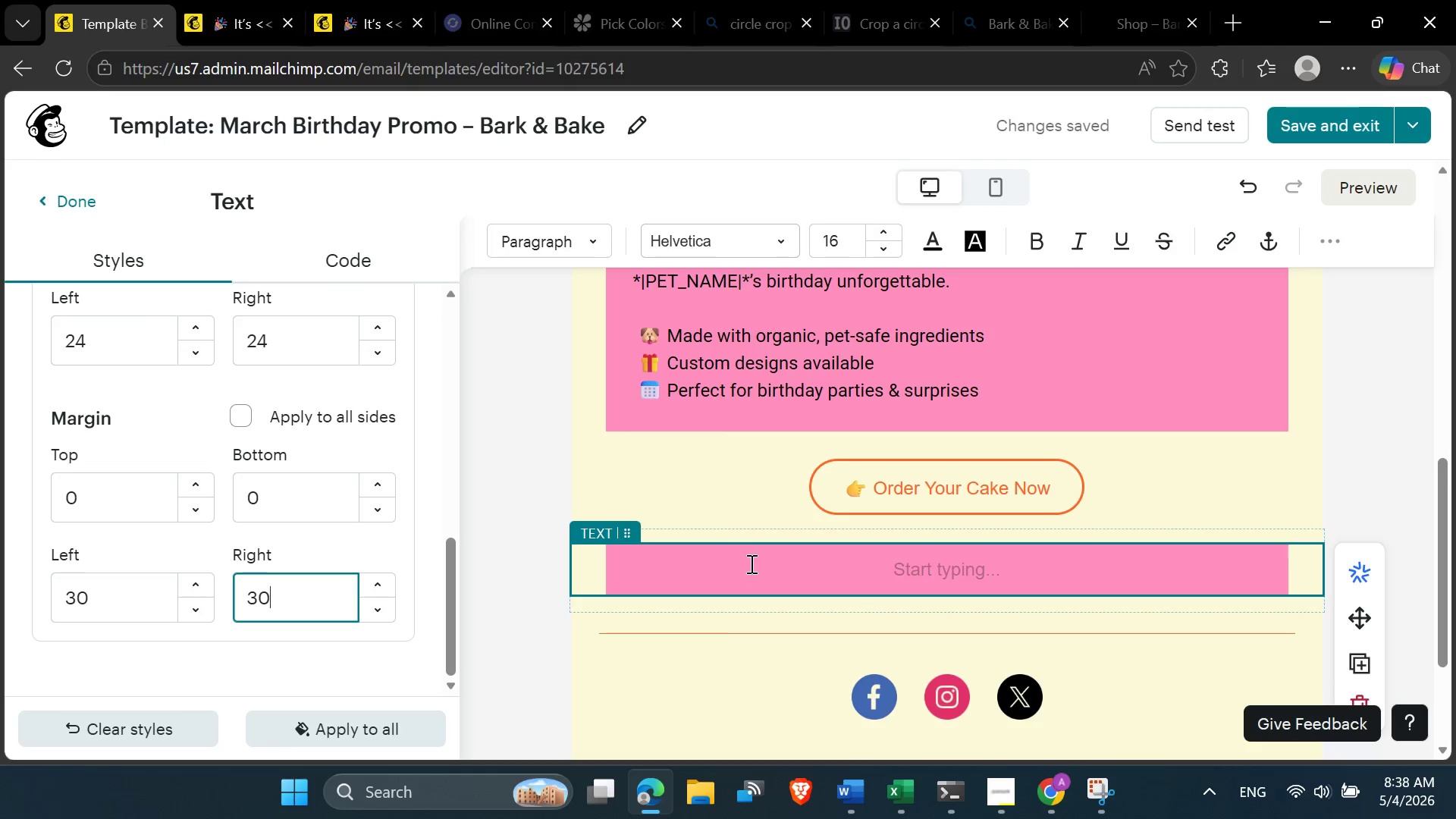 
left_click([911, 570])
 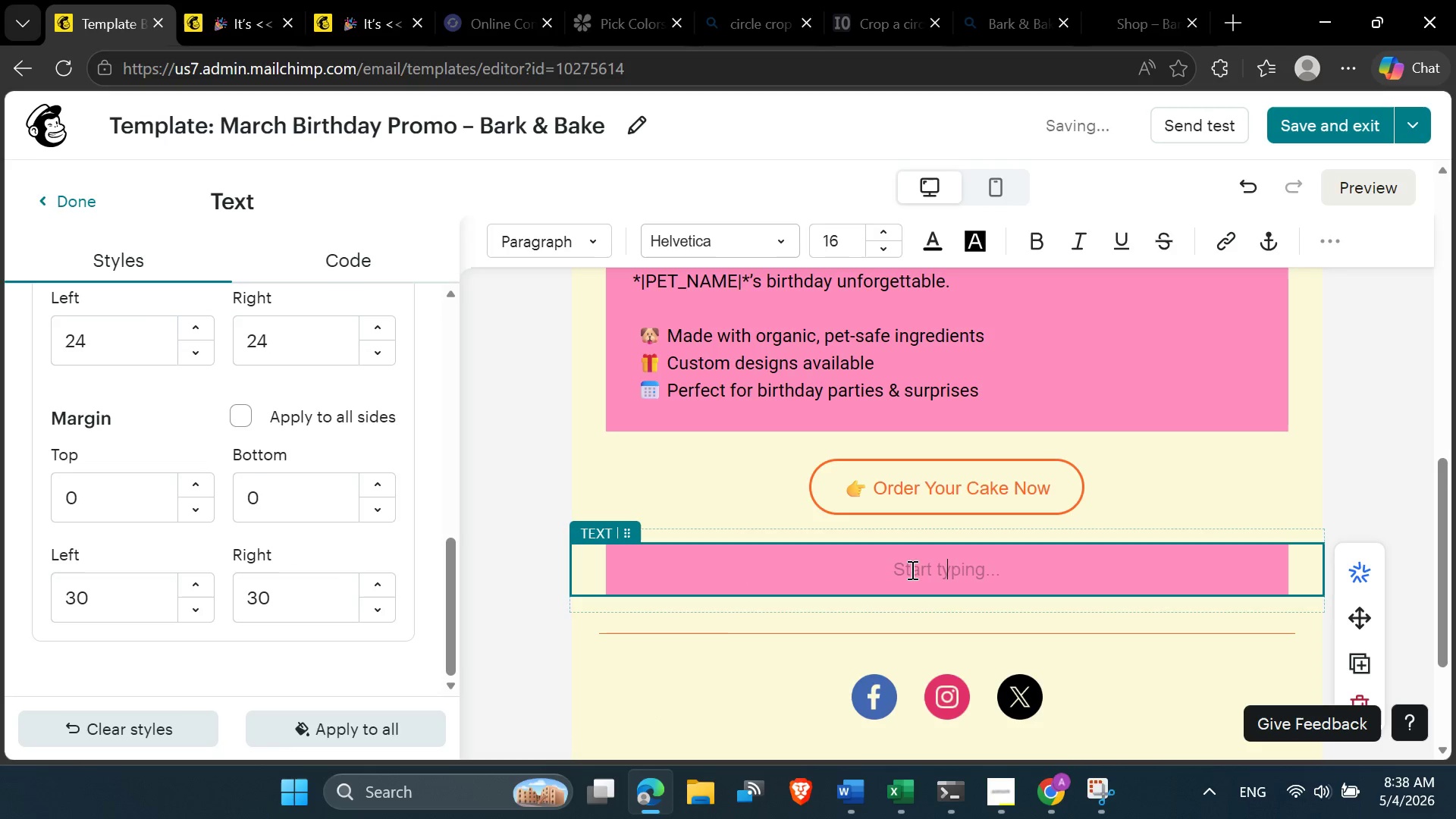 
key(Control+V)
 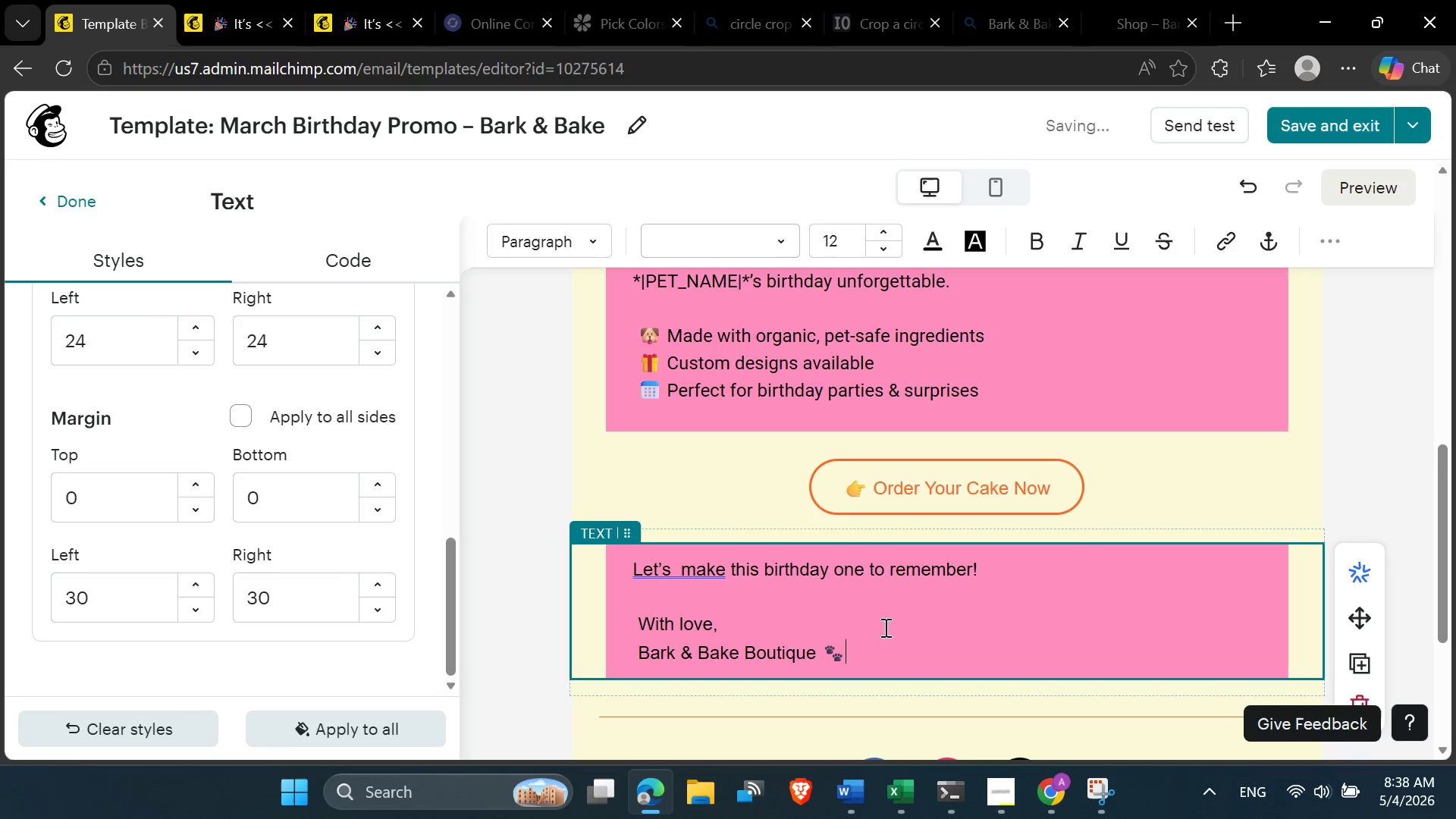 
key(Backspace)
 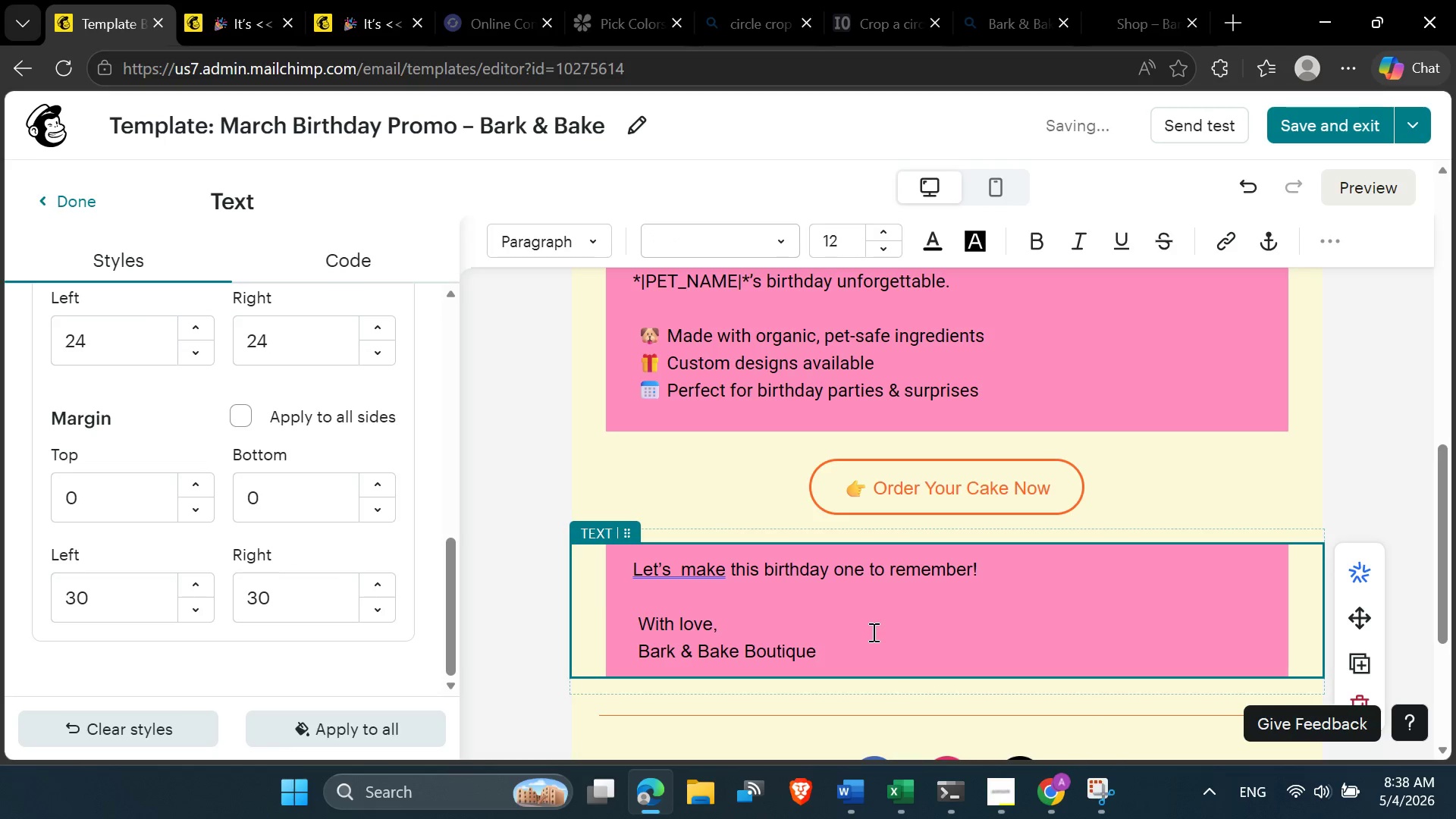 
key(Backspace)
 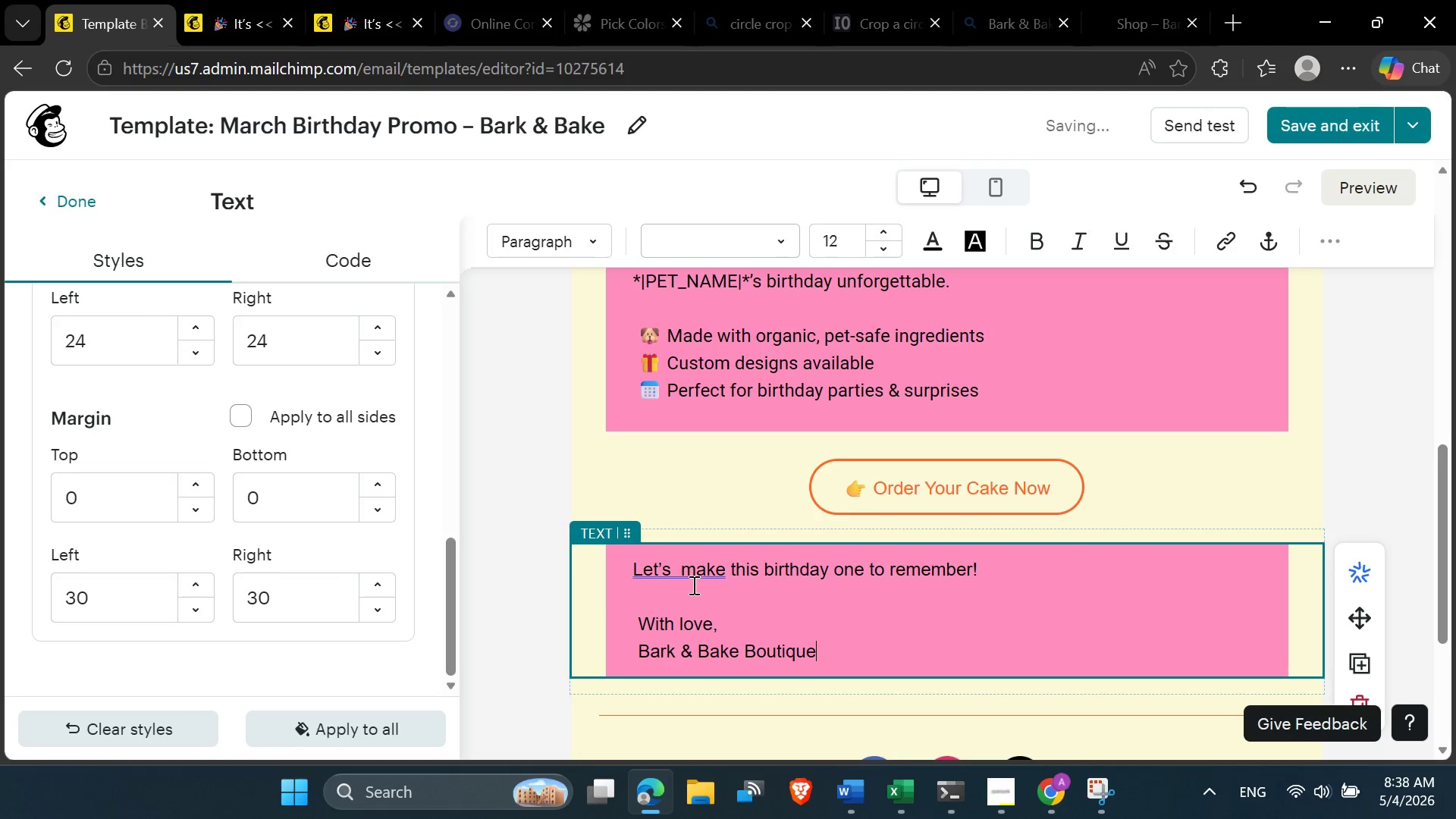 
left_click([691, 566])
 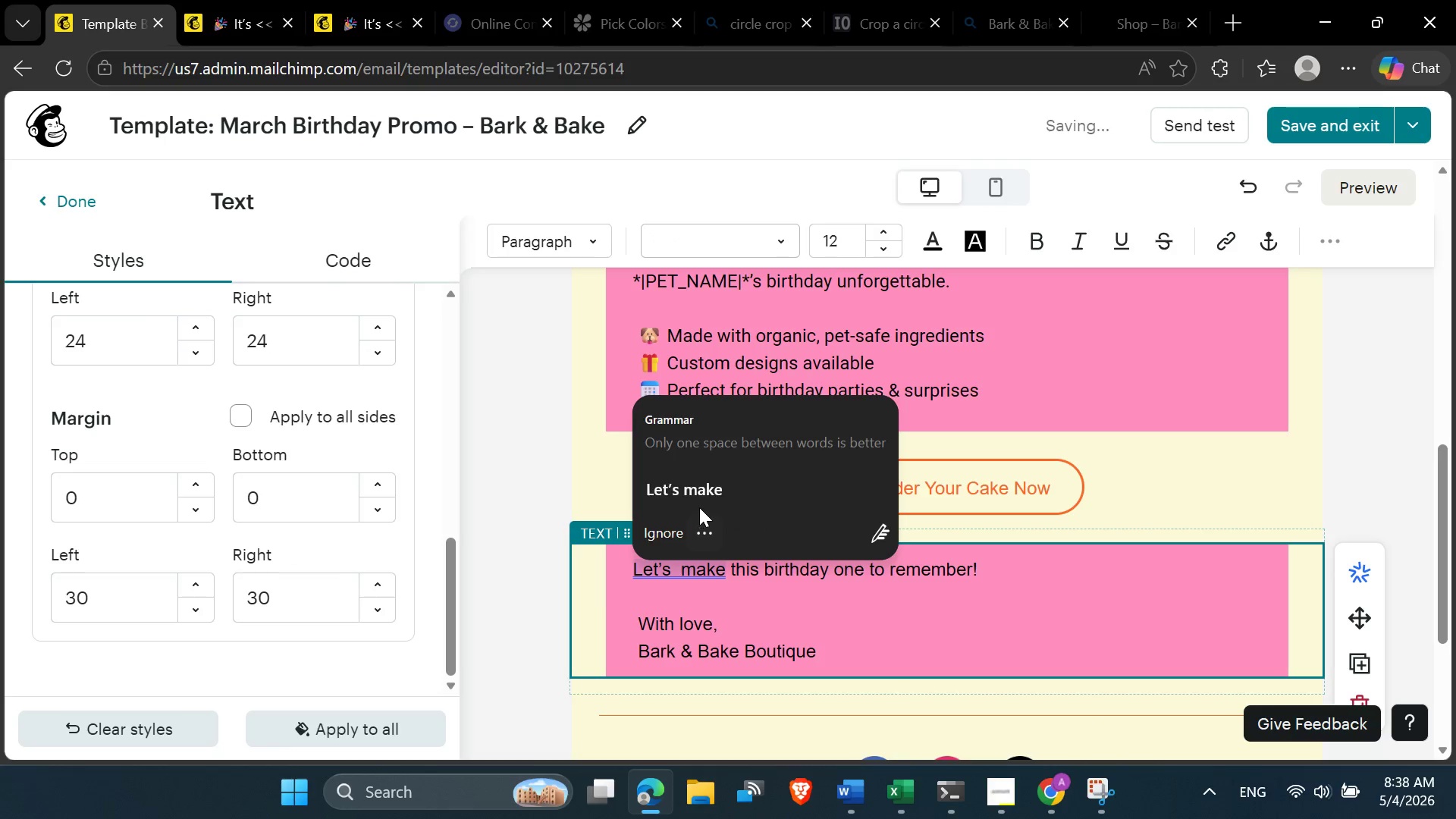 
left_click([701, 489])
 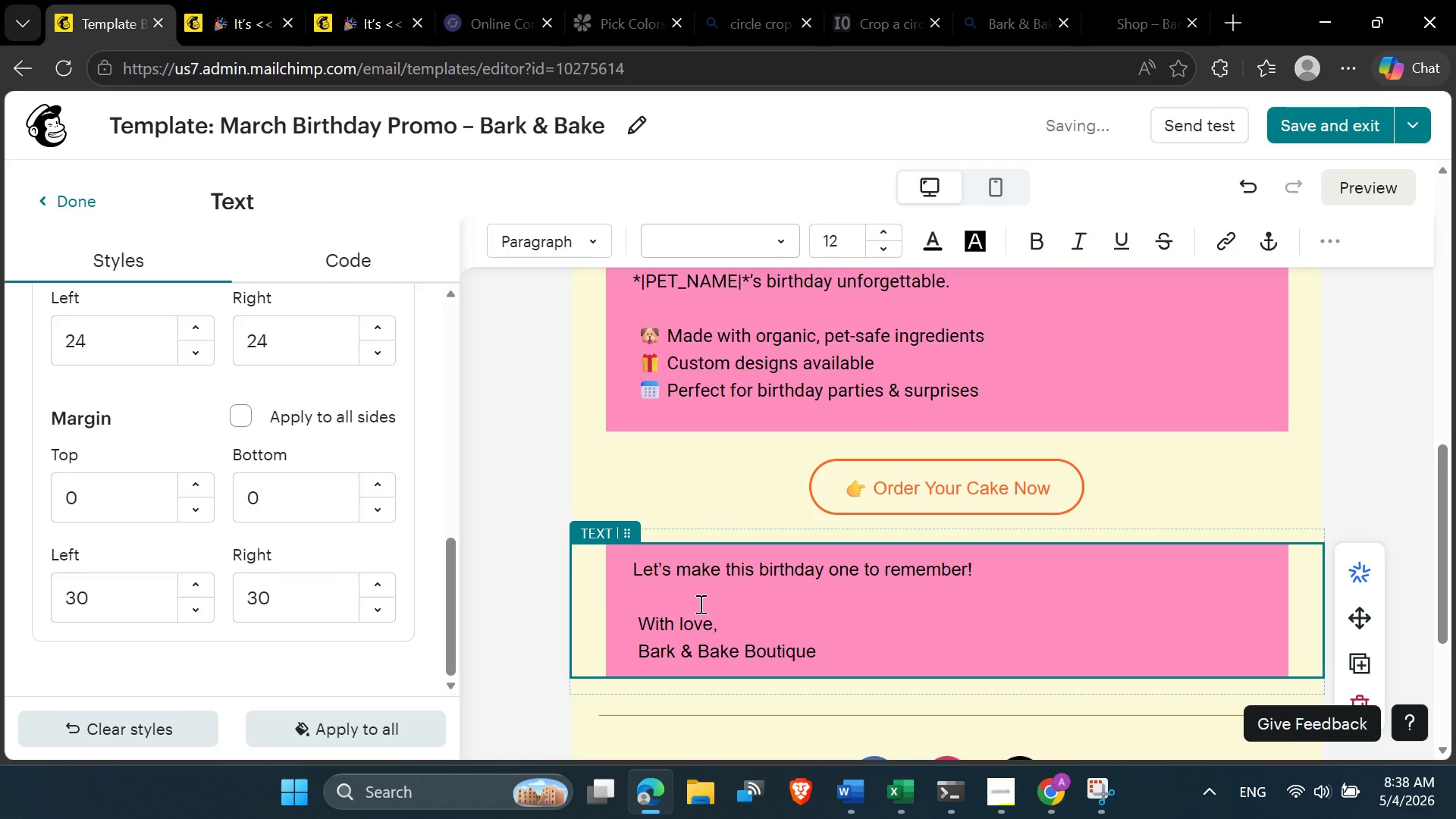 
left_click([701, 620])
 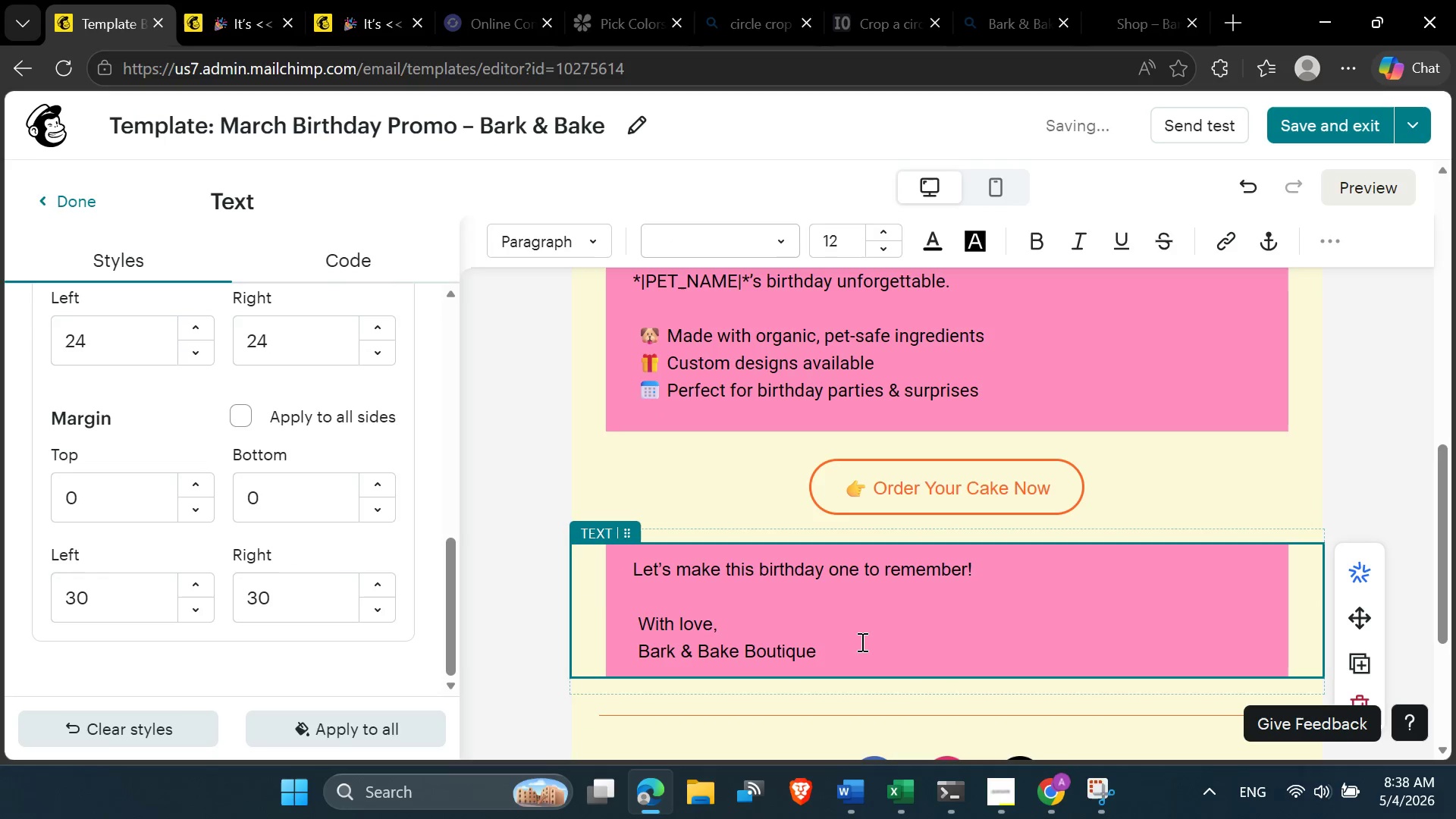 
left_click_drag(start_coordinate=[853, 648], to_coordinate=[631, 574])
 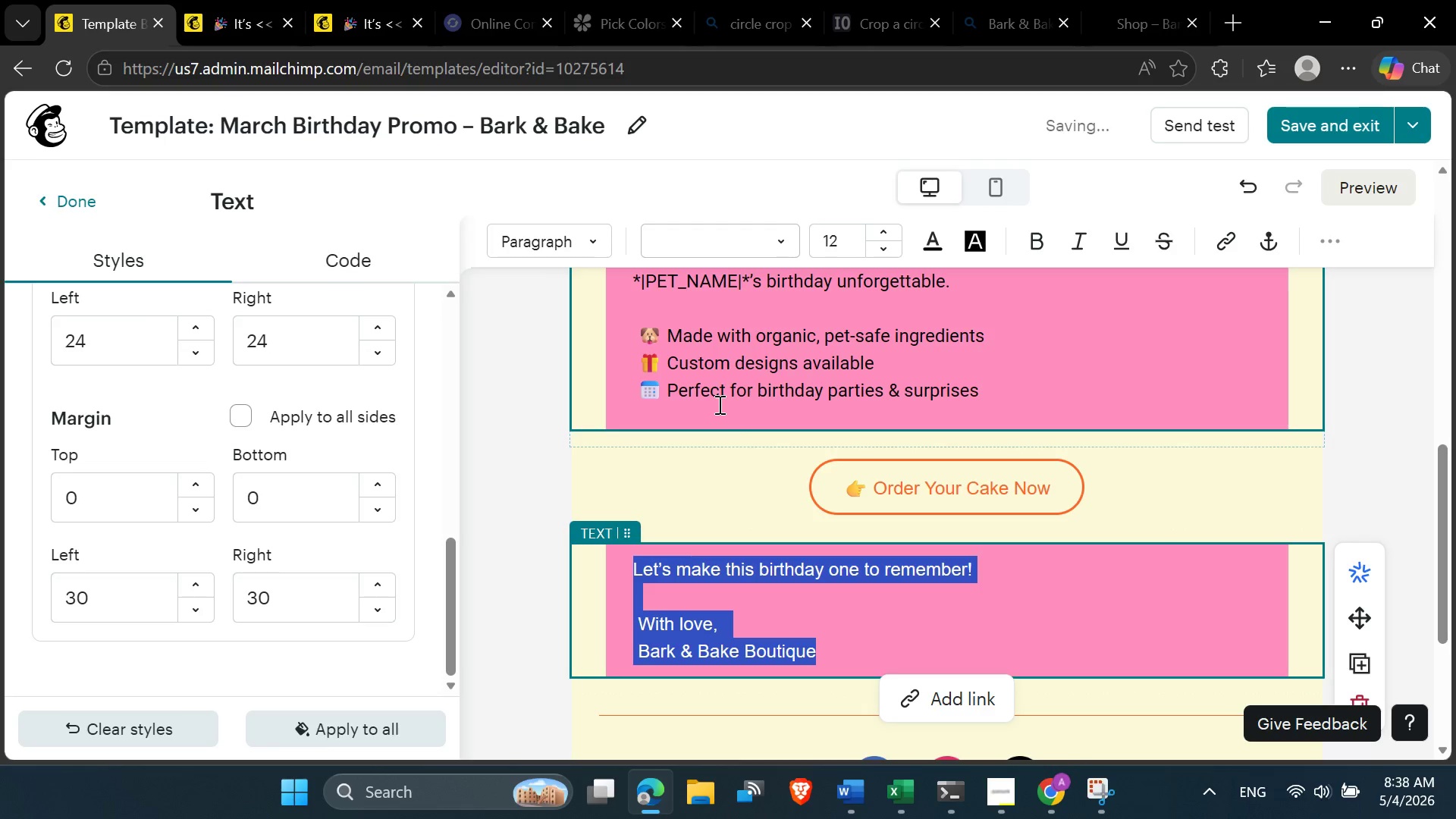 
left_click([763, 390])
 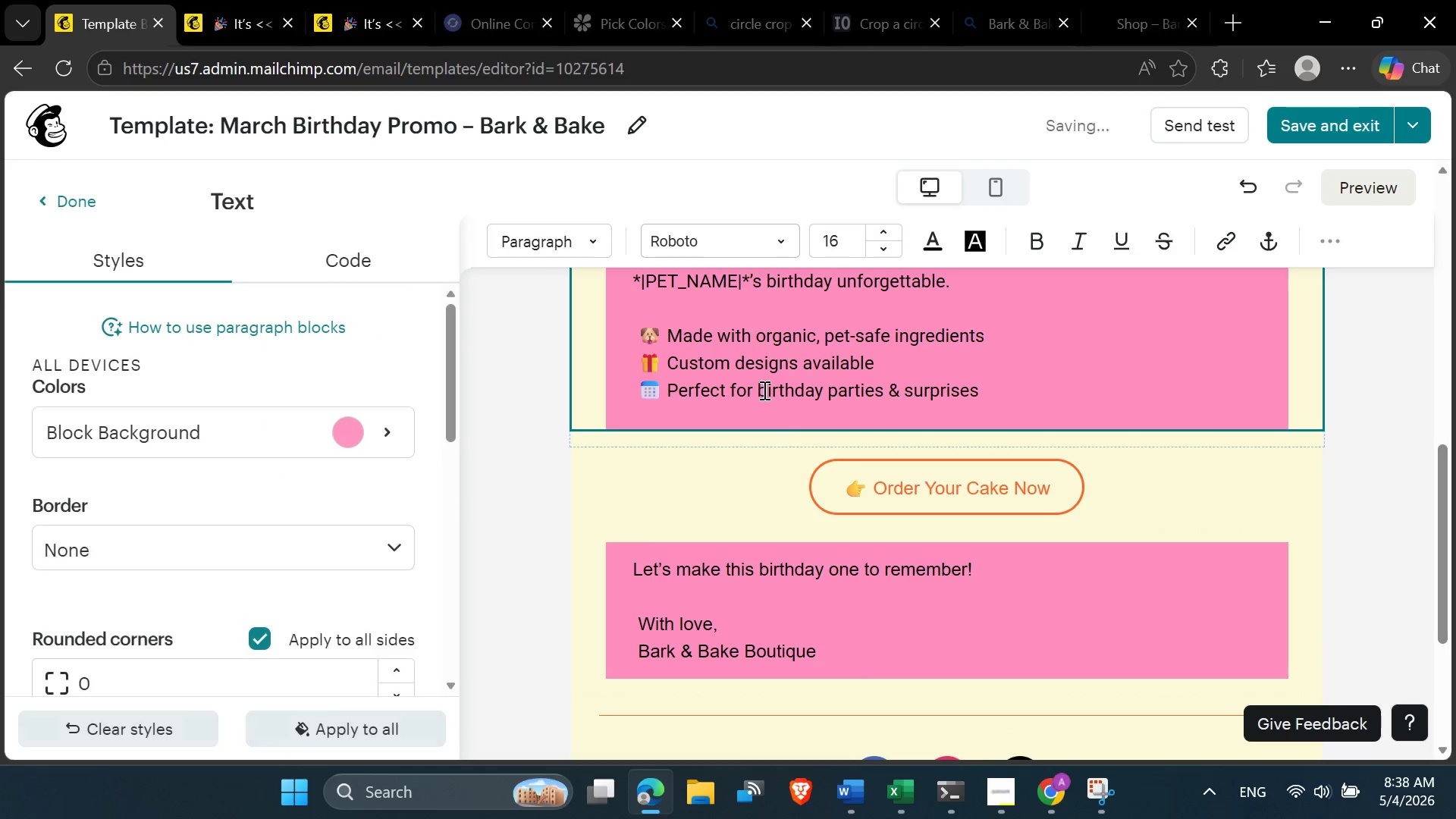 
key(Control+A)
 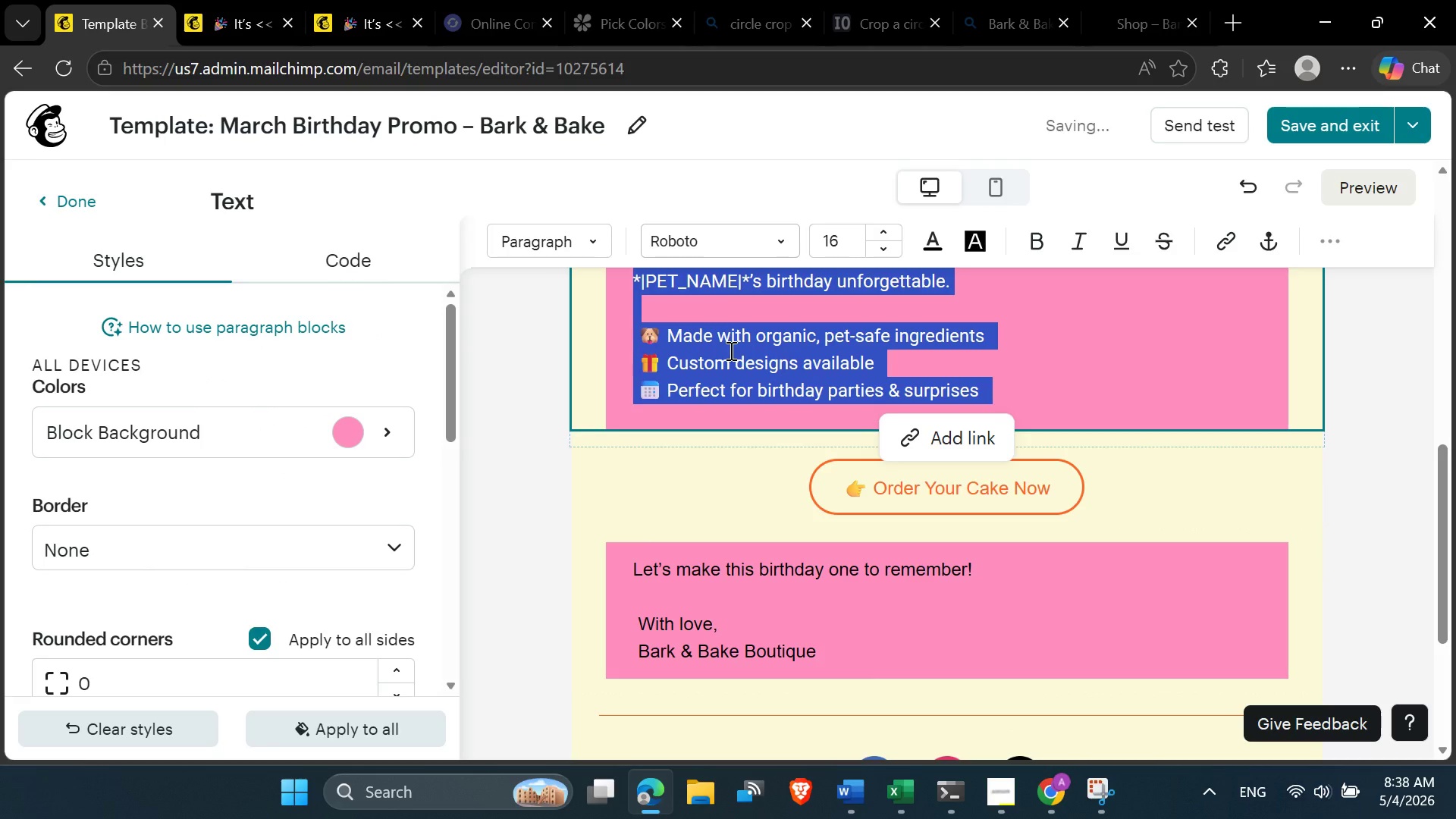 
scroll: coordinate [715, 358], scroll_direction: up, amount: 3.0
 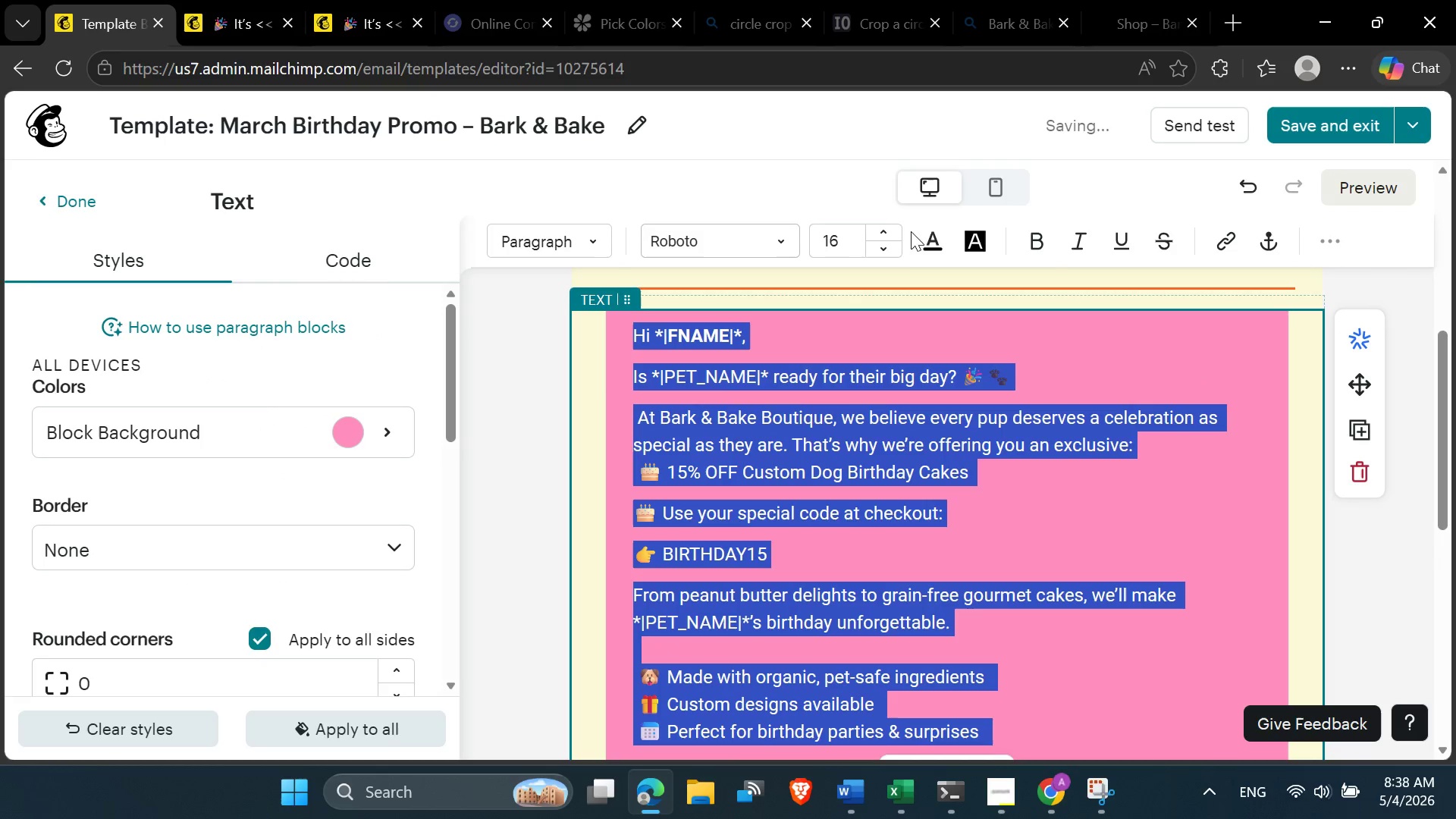 
left_click([934, 240])
 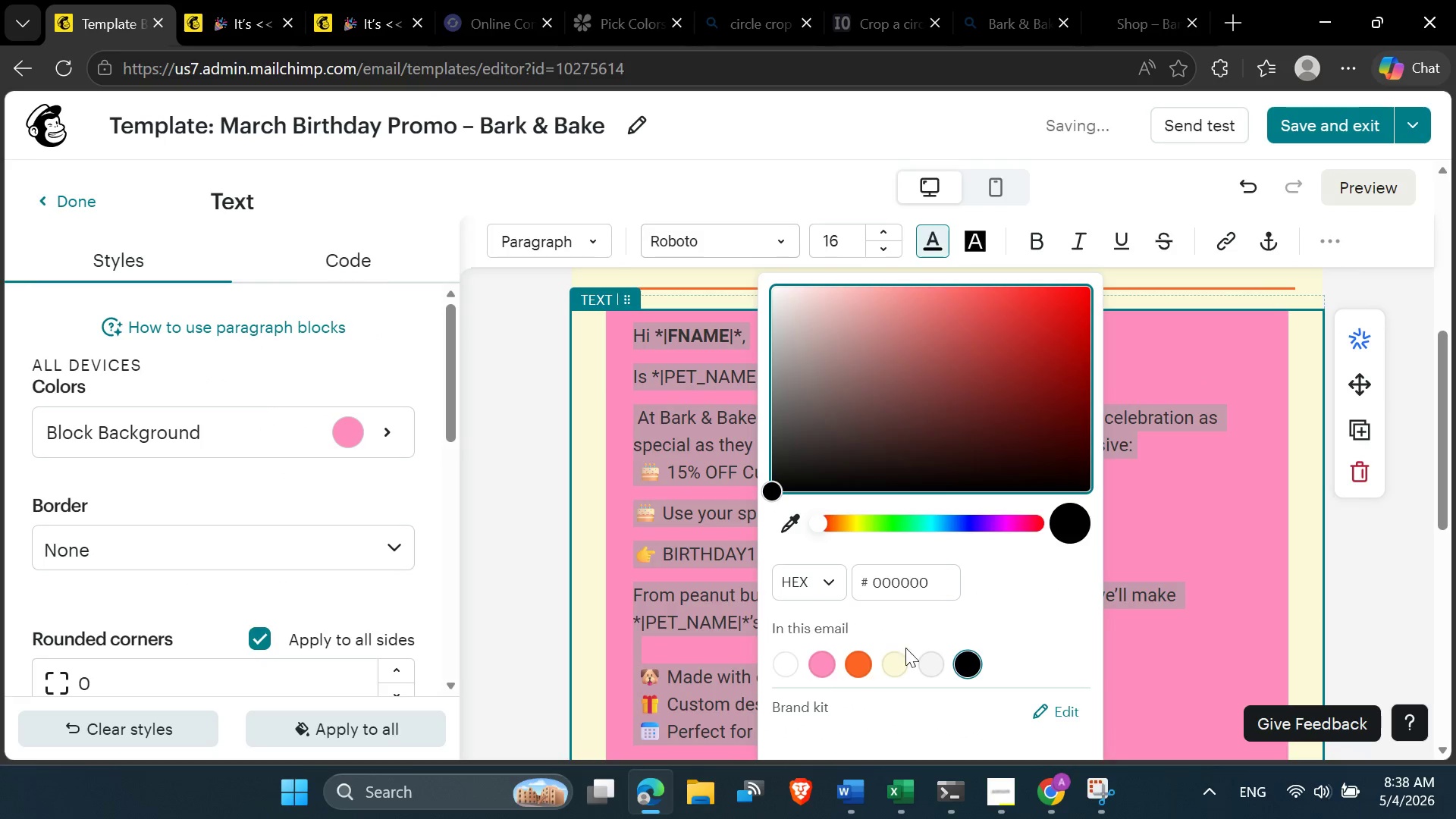 
left_click([898, 666])
 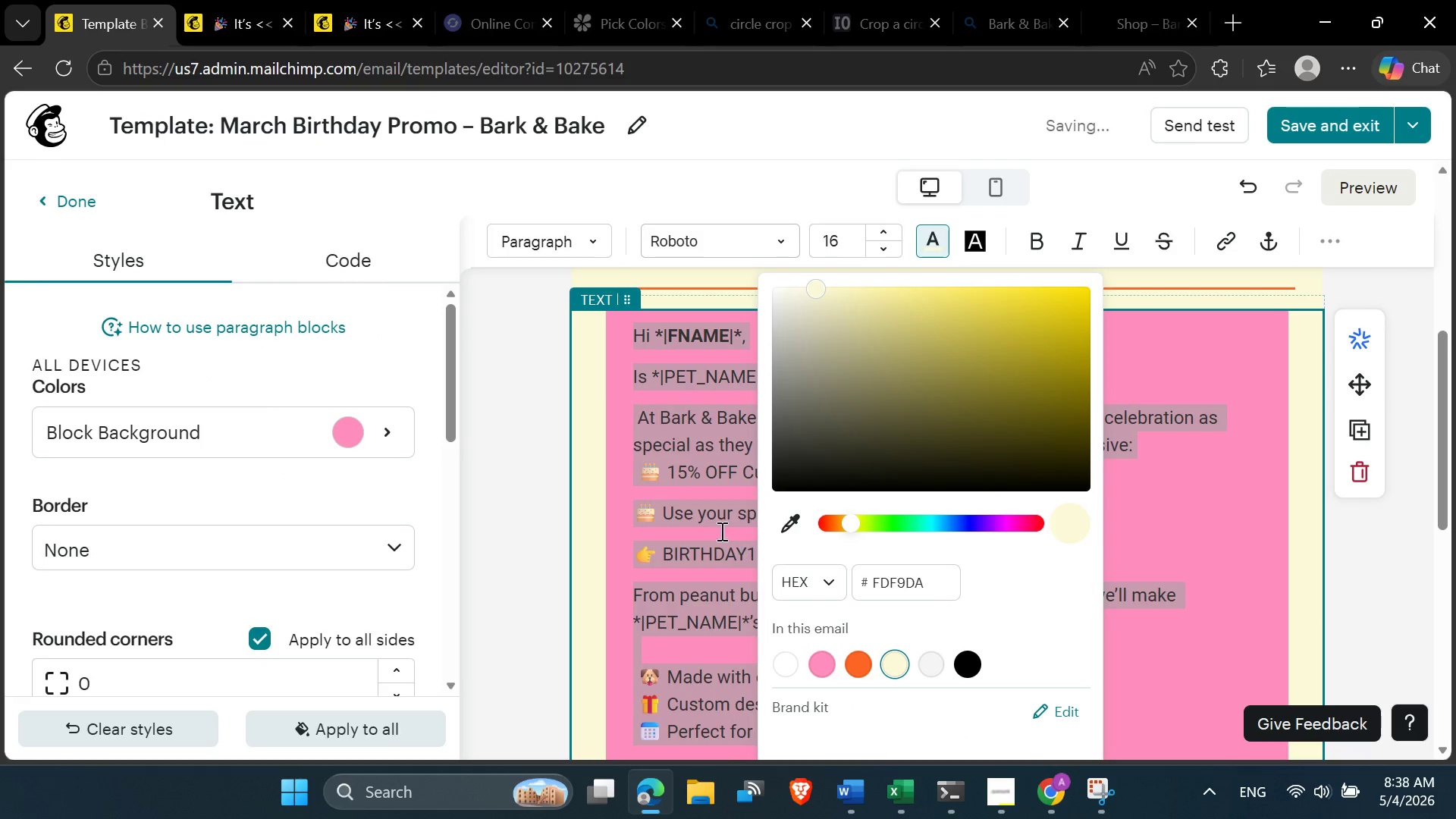 
left_click([689, 504])
 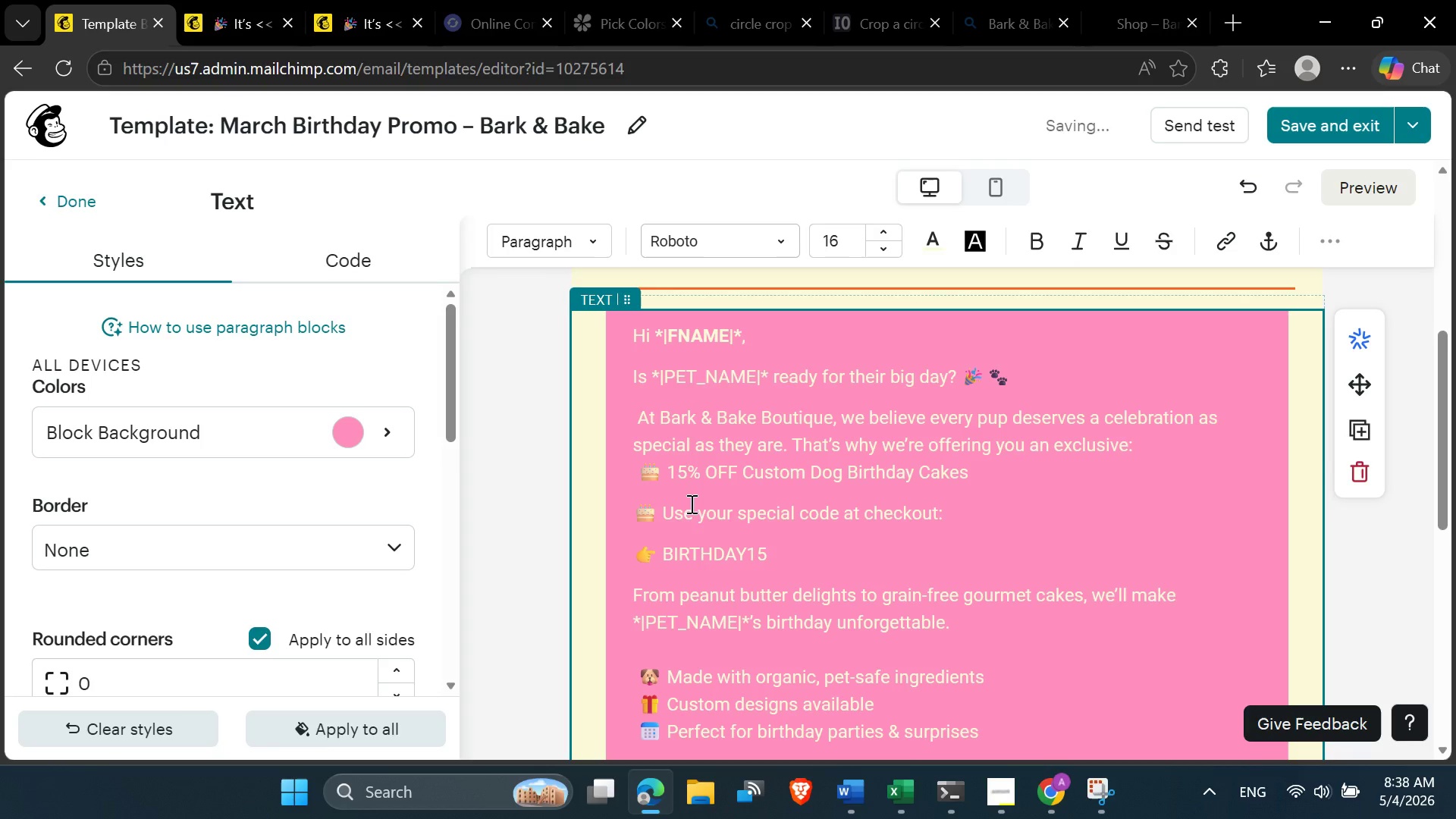 
scroll: coordinate [714, 399], scroll_direction: down, amount: 4.0
 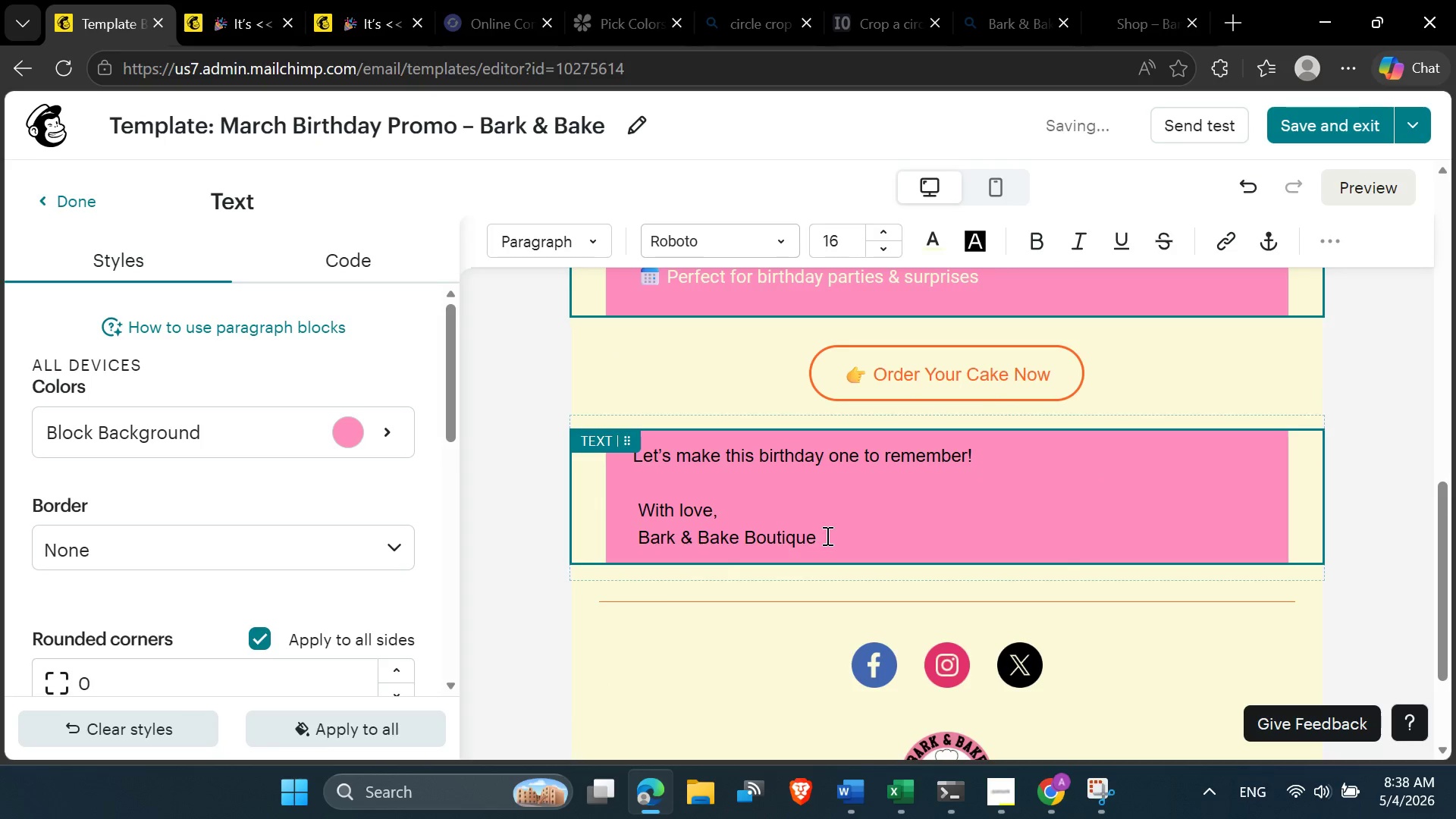 
left_click_drag(start_coordinate=[826, 535], to_coordinate=[620, 458])
 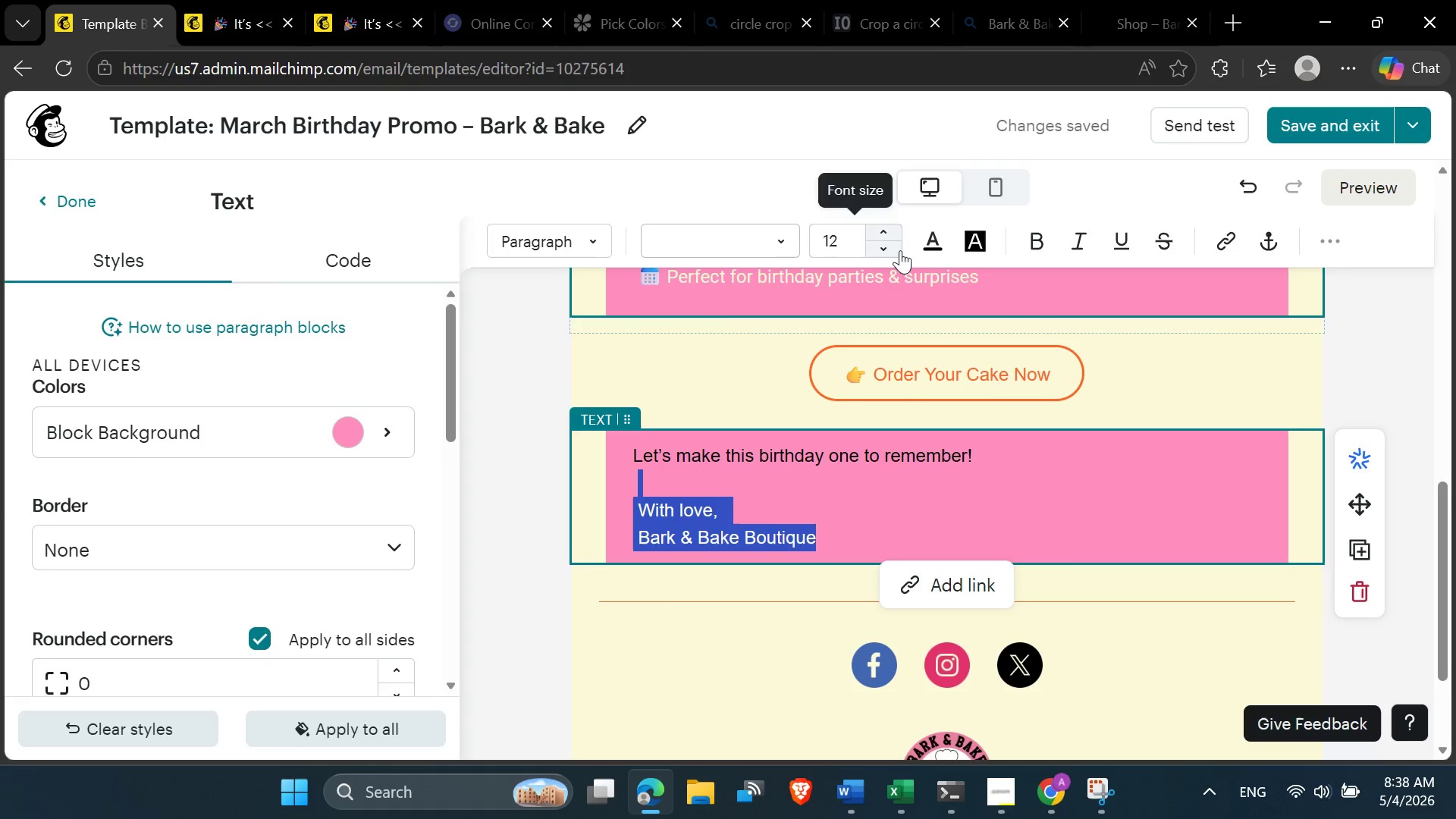 
left_click([935, 240])
 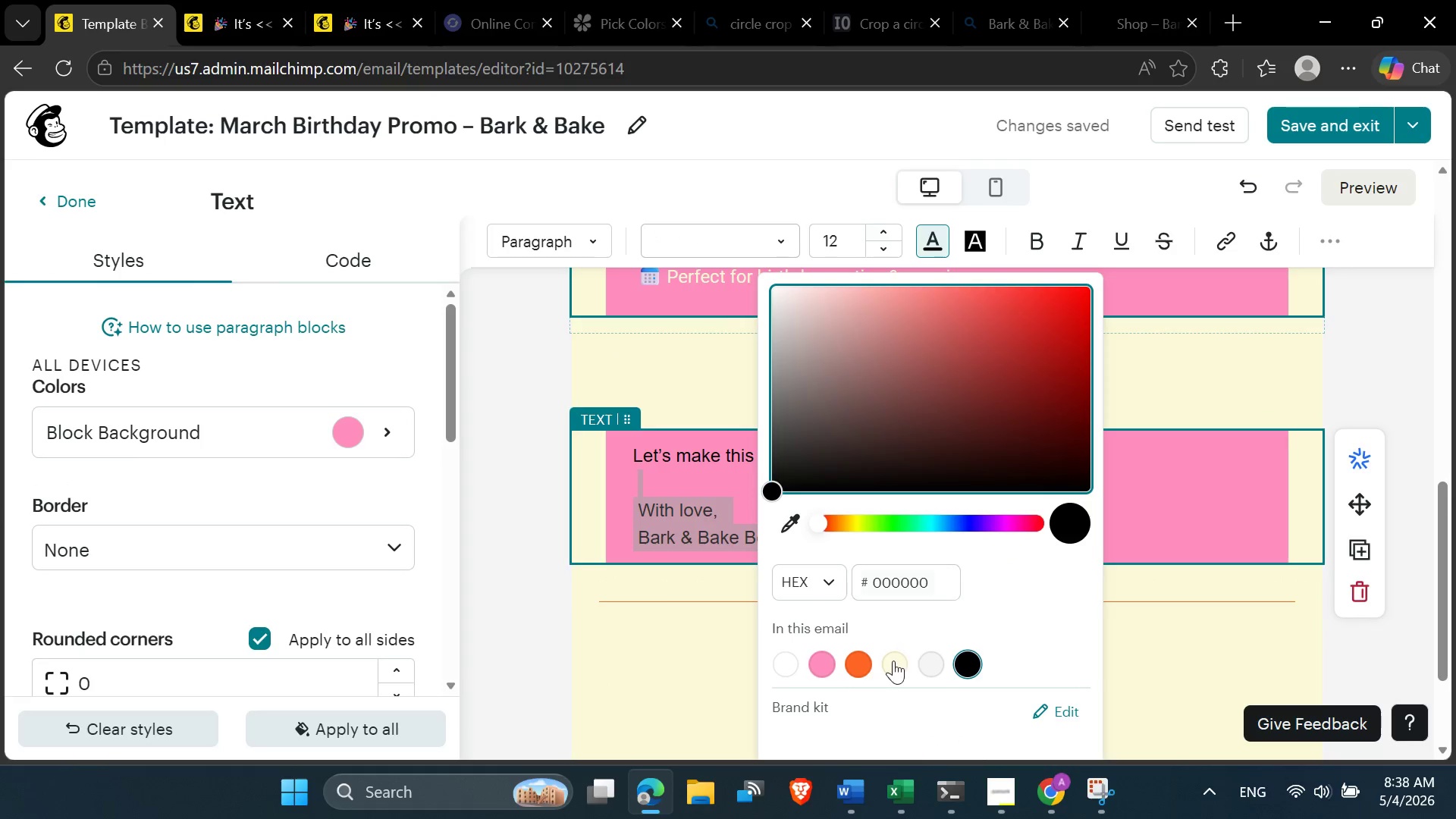 
left_click([893, 665])
 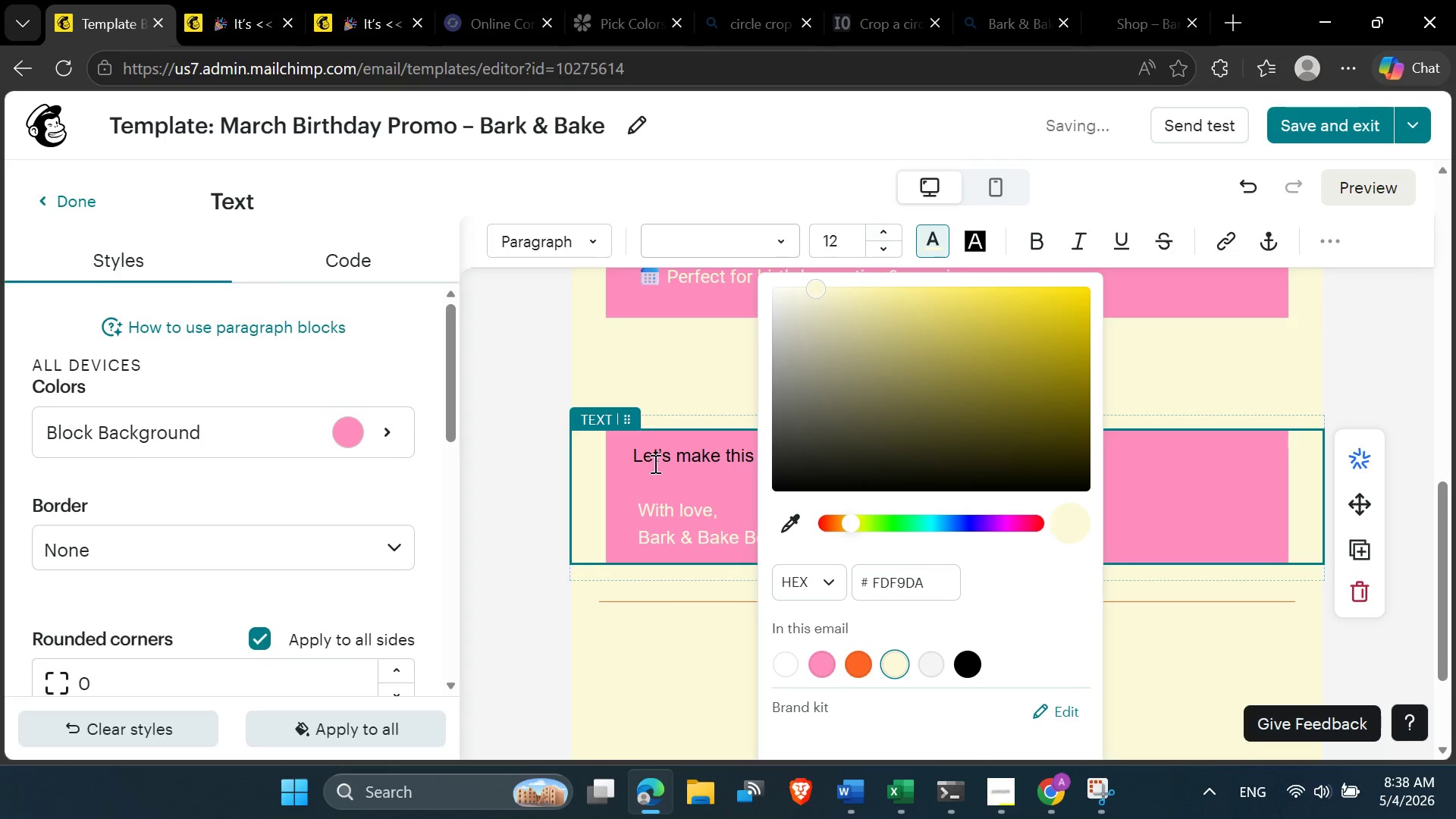 
left_click([654, 463])
 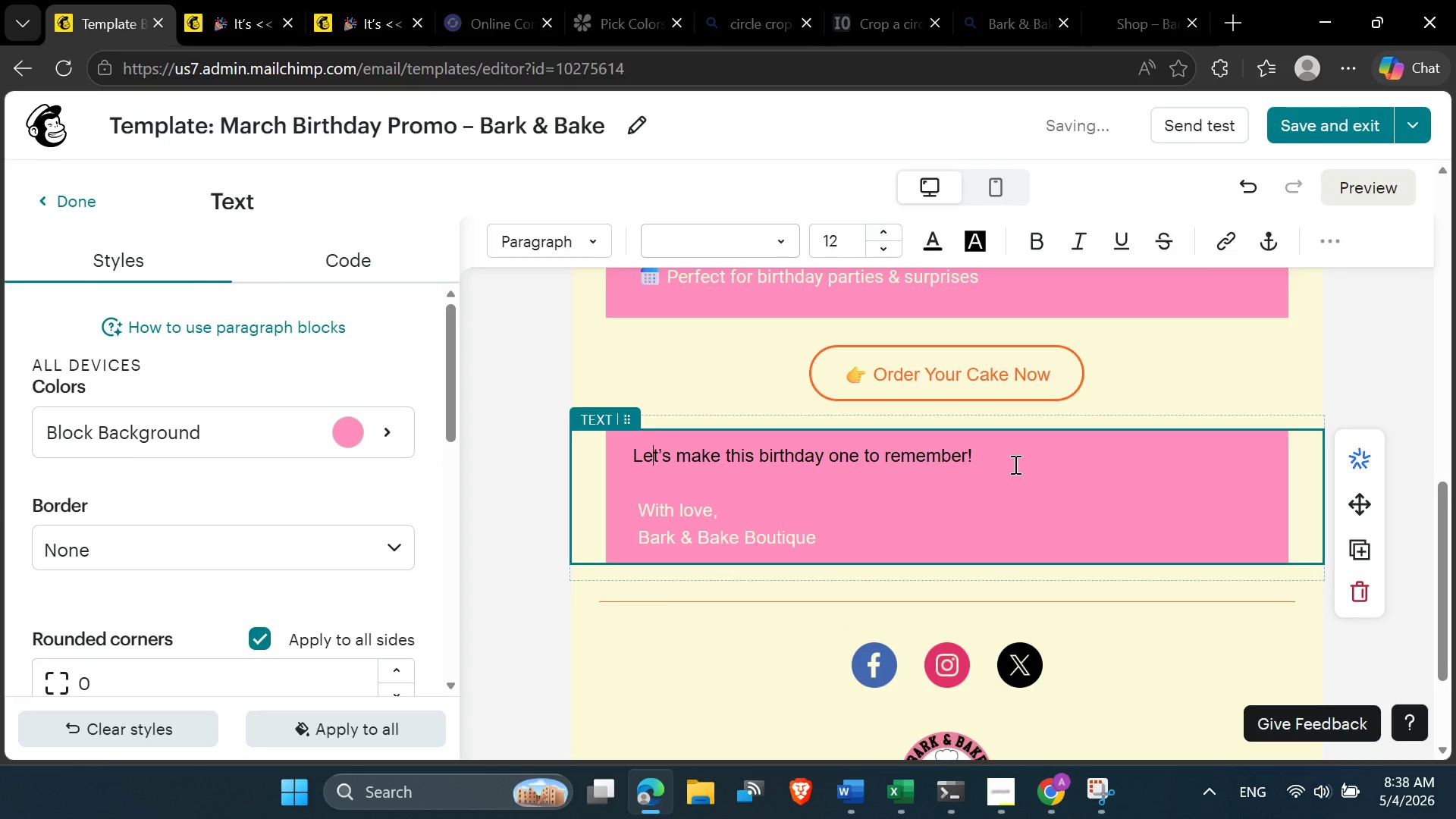 
left_click_drag(start_coordinate=[1024, 458], to_coordinate=[611, 466])
 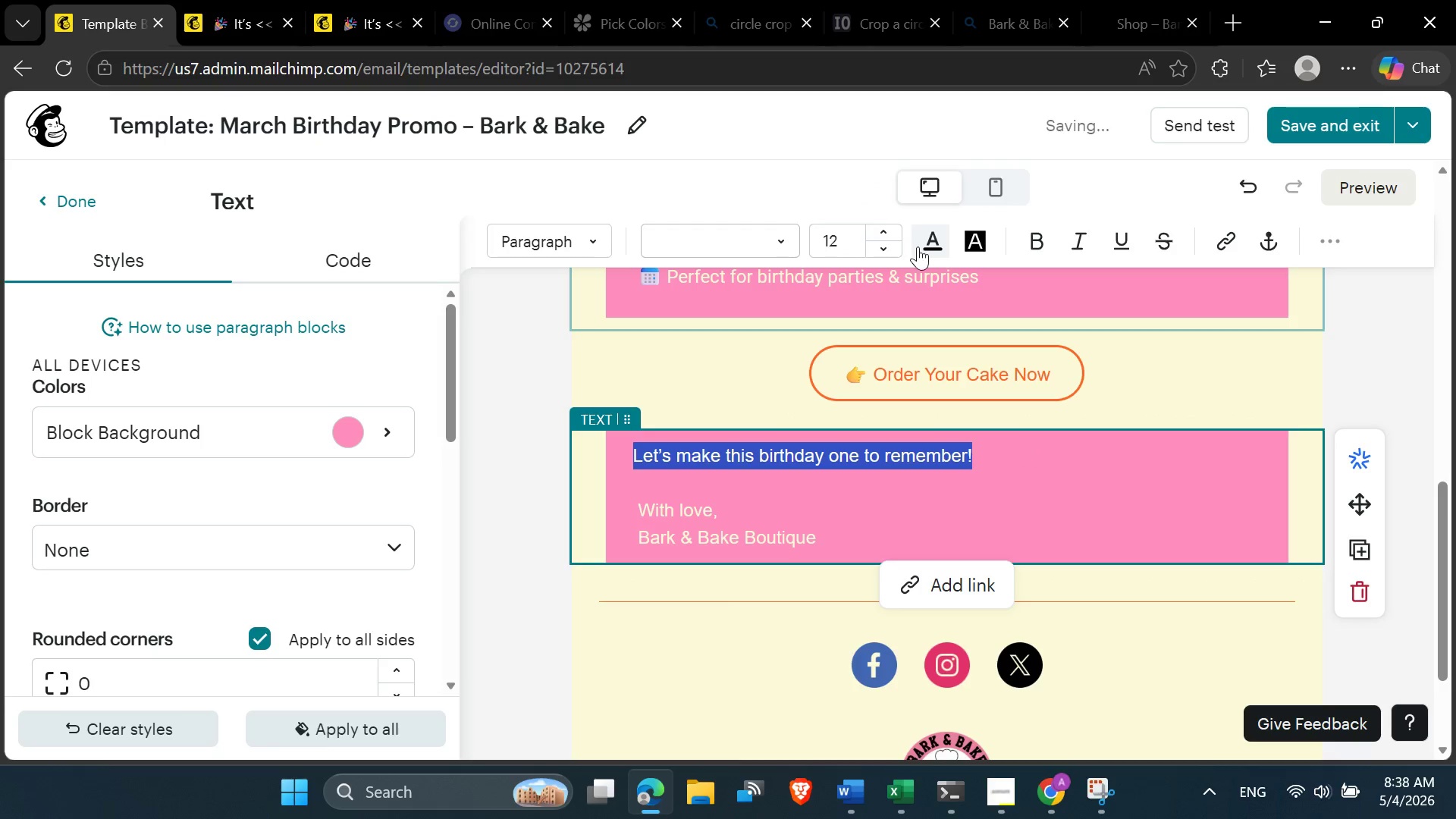 
left_click([920, 245])
 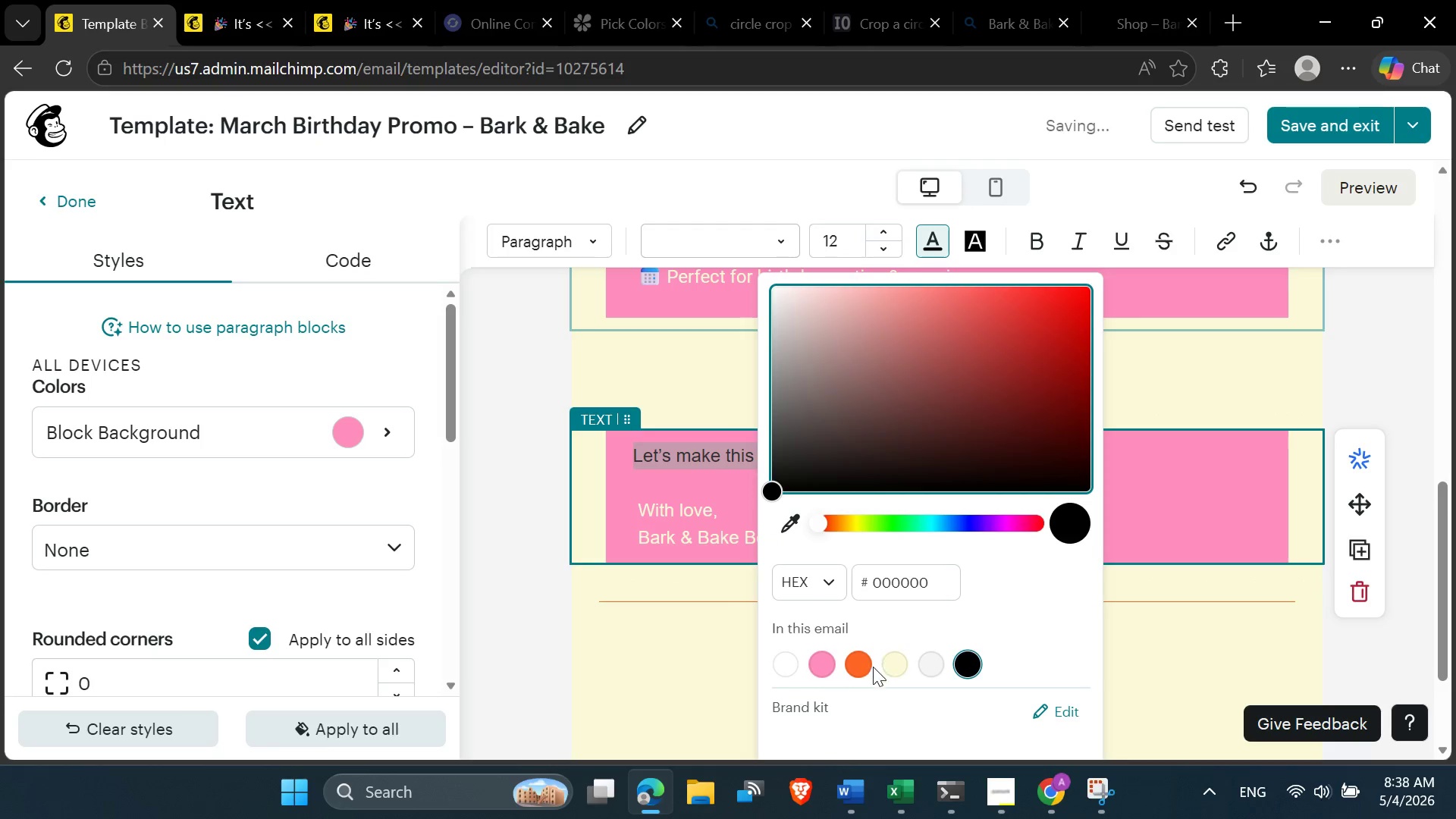 
left_click([896, 665])
 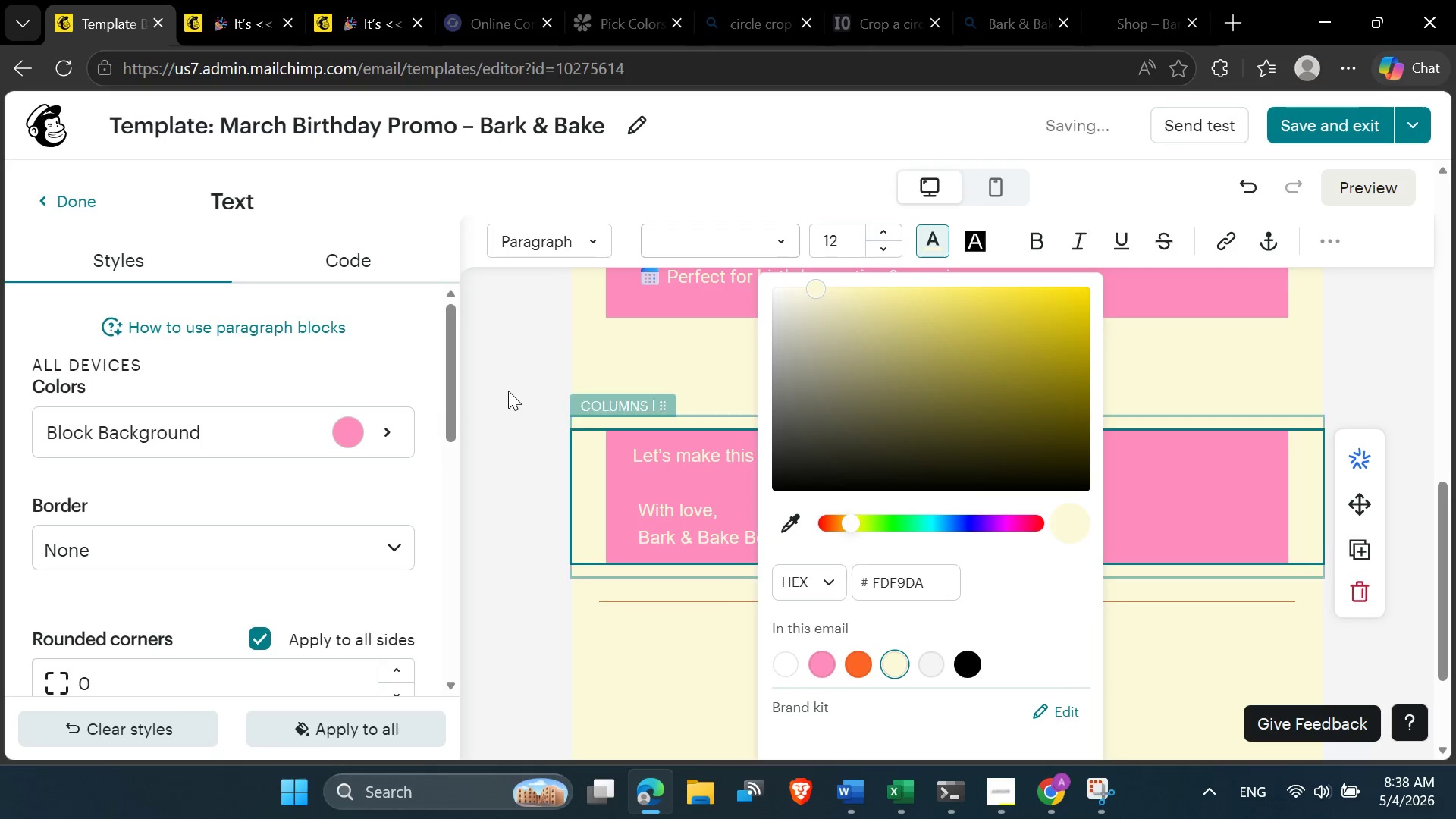 
left_click([508, 391])
 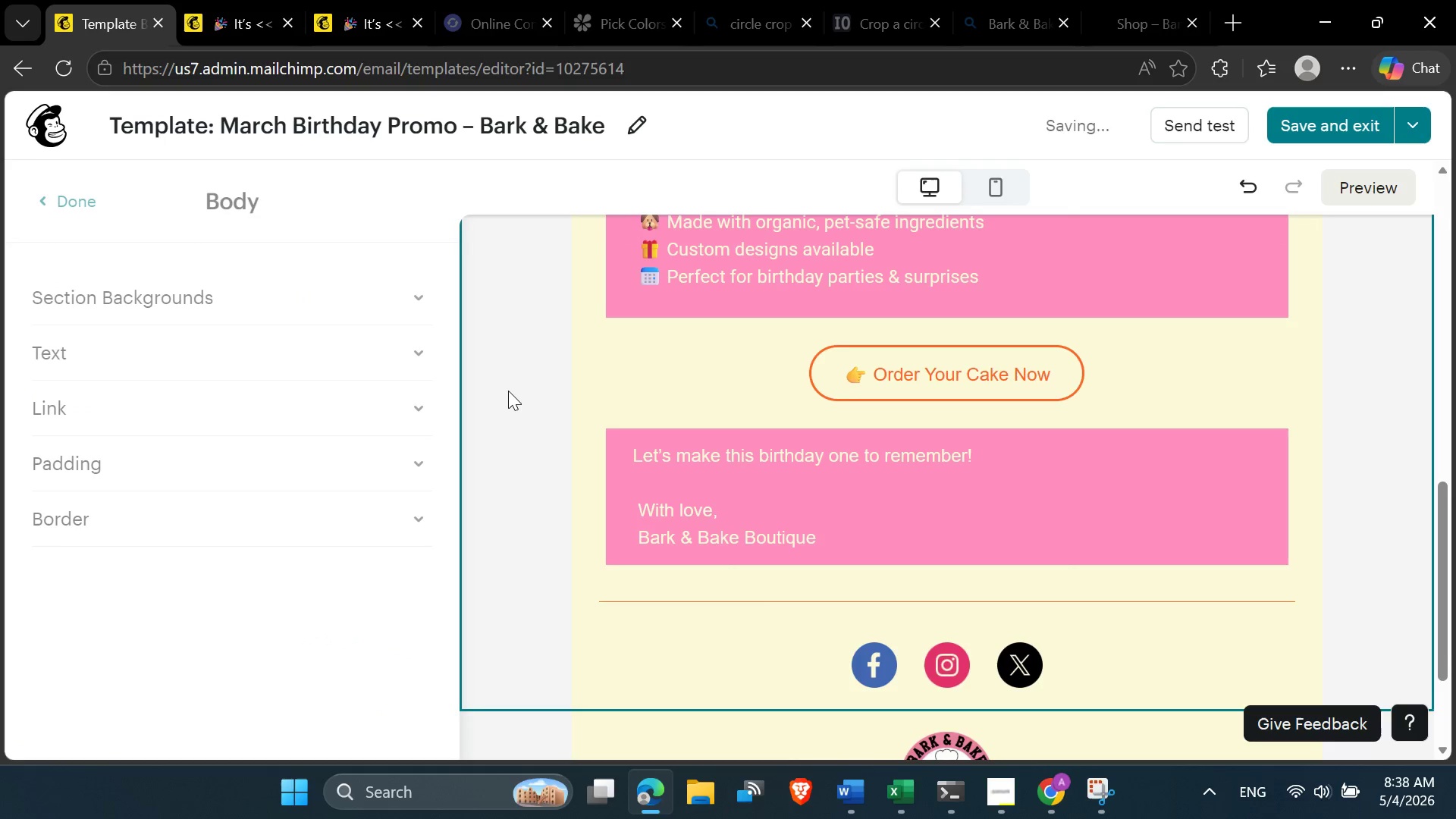 
scroll: coordinate [798, 506], scroll_direction: up, amount: 5.0
 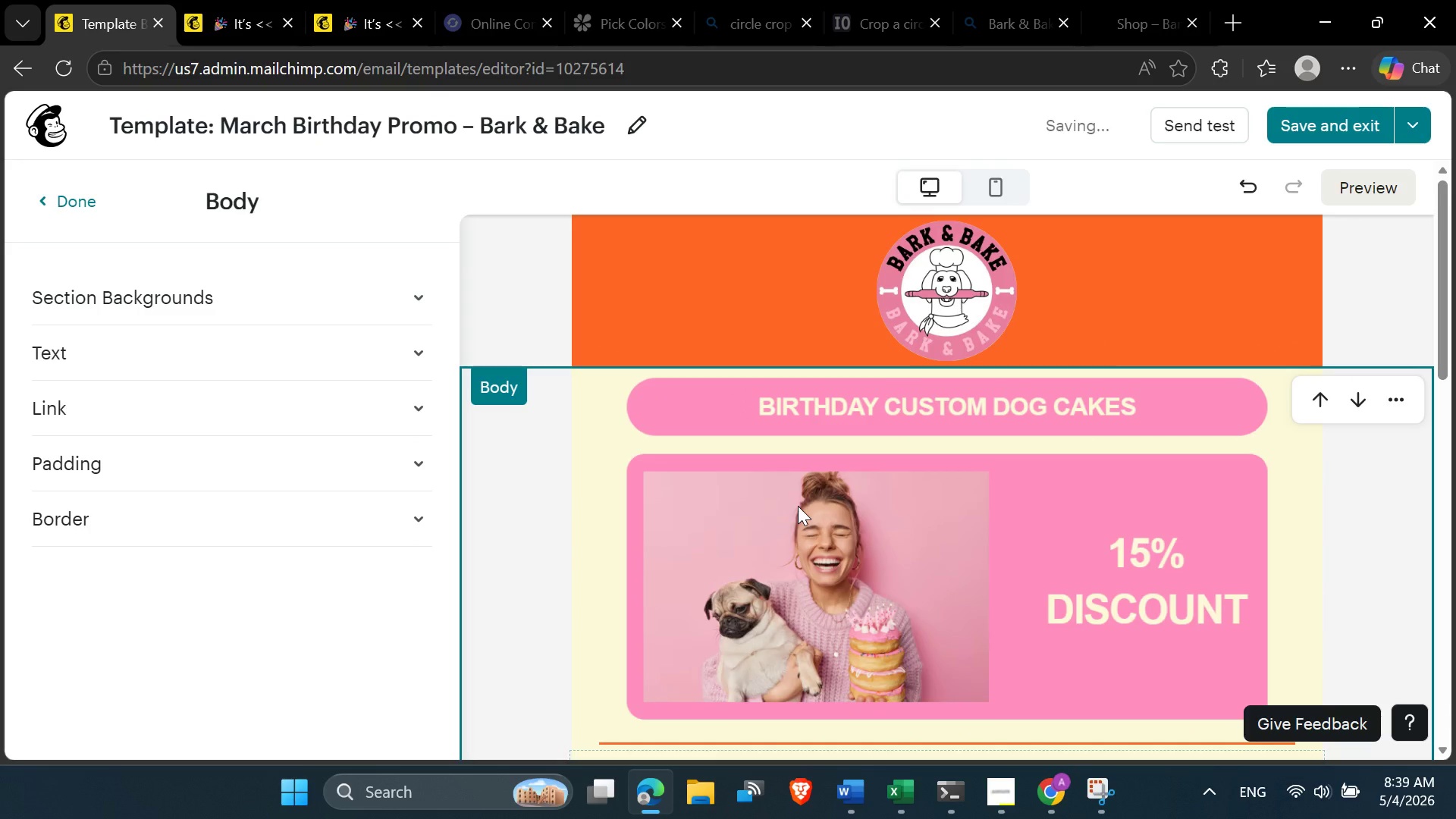 
scroll: coordinate [798, 506], scroll_direction: down, amount: 7.0
 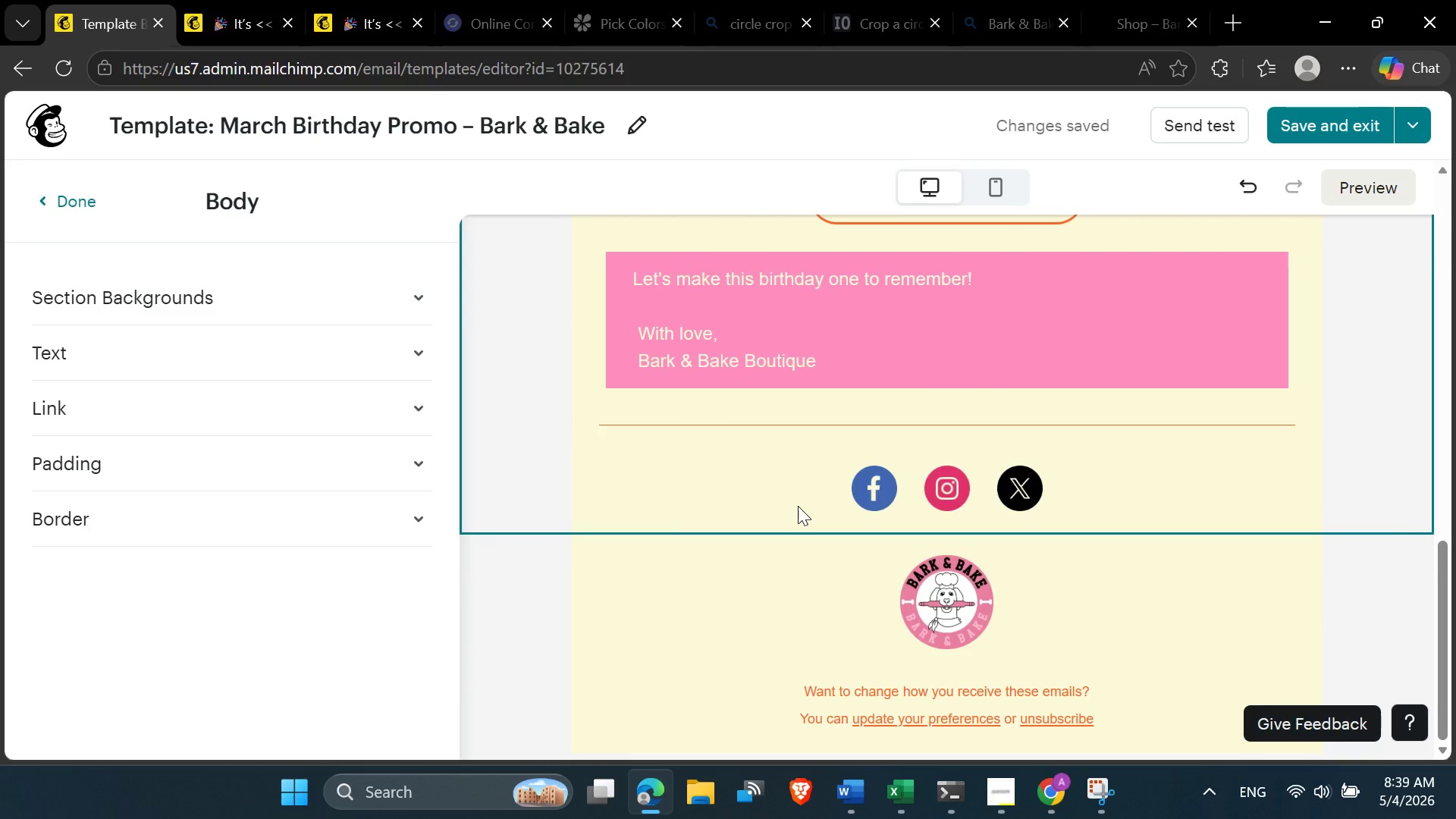 
scroll: coordinate [798, 506], scroll_direction: none, amount: 0.0
 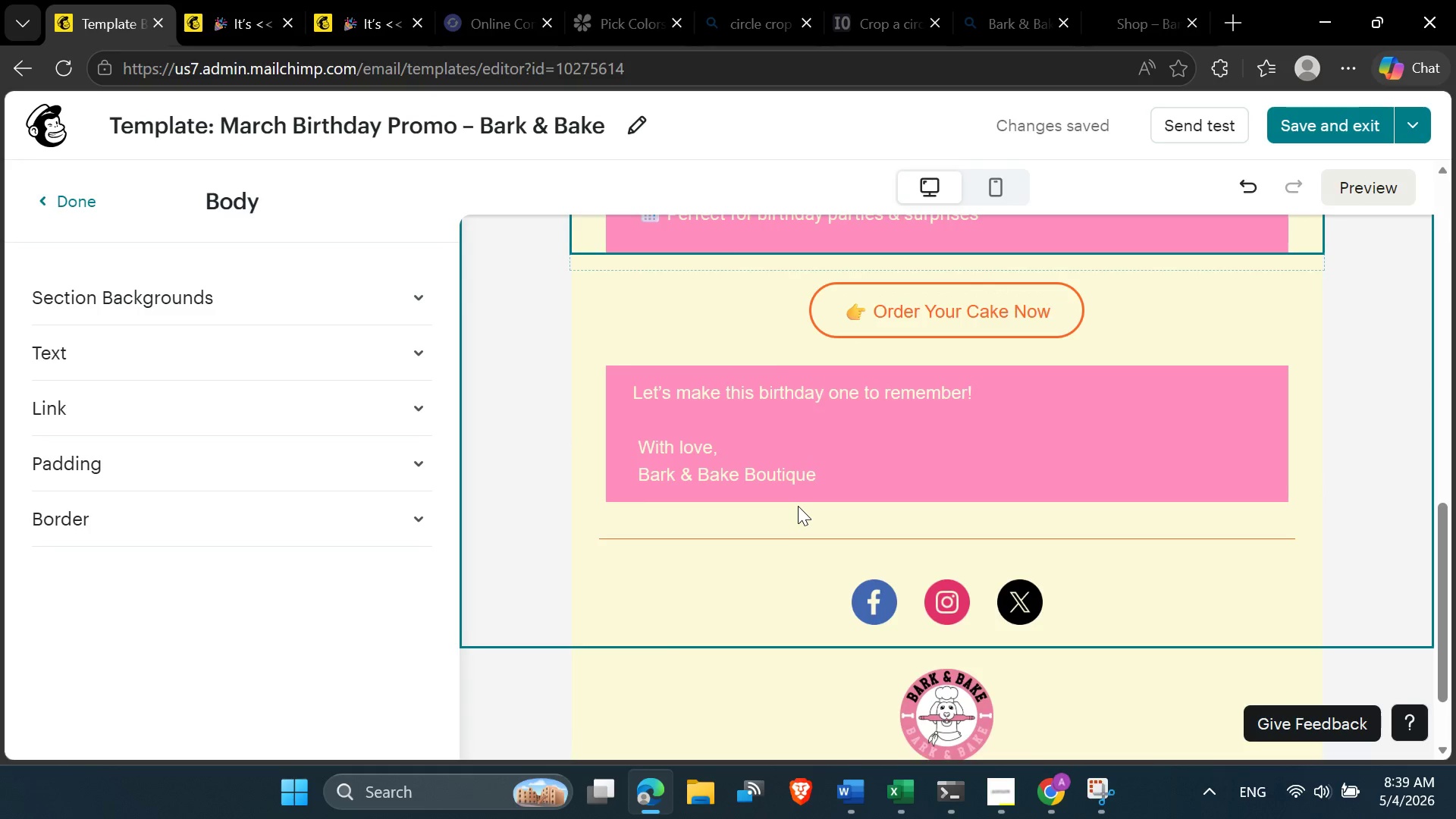 
scroll: coordinate [798, 506], scroll_direction: up, amount: 2.0
 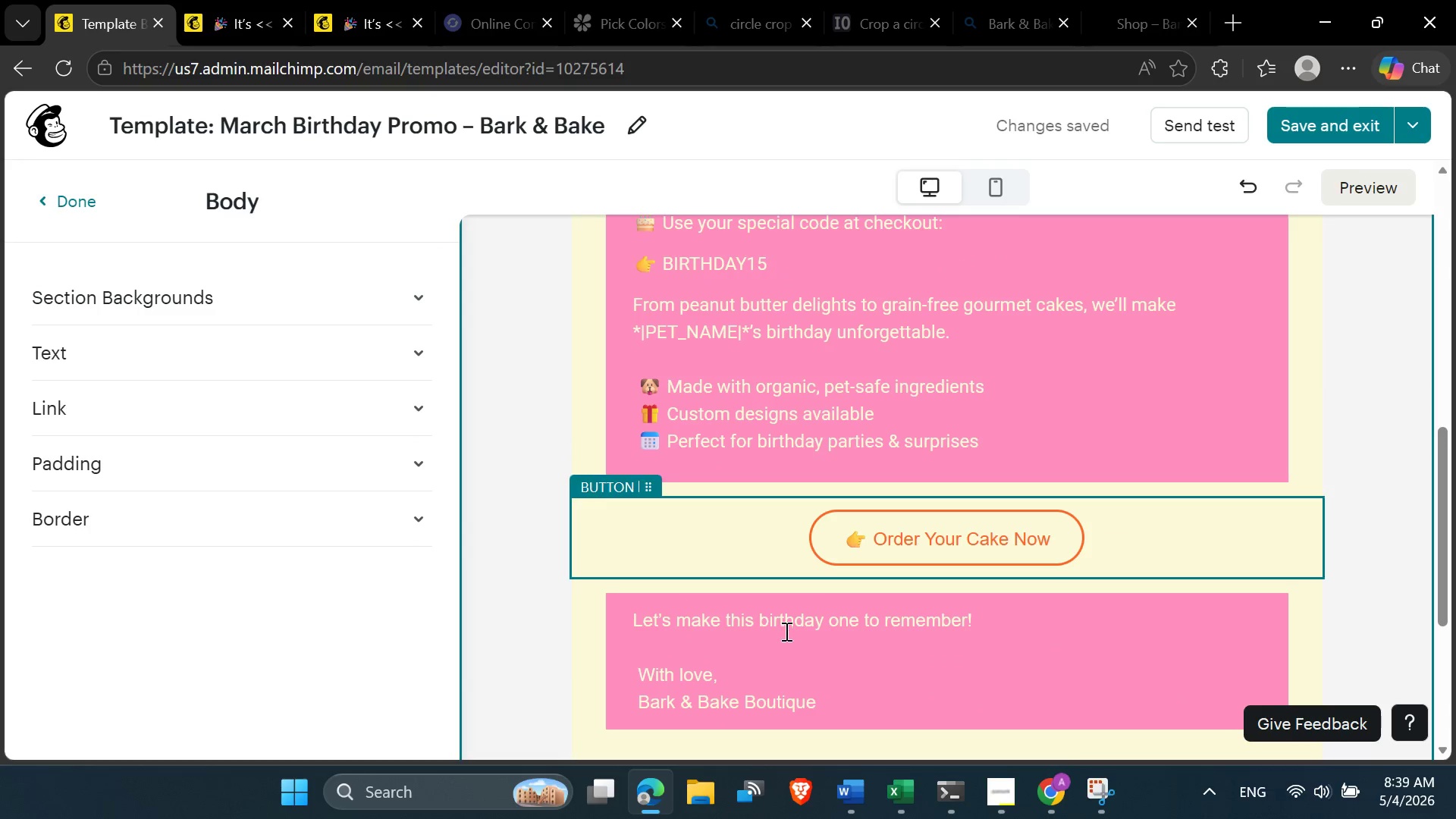 
left_click([785, 631])
 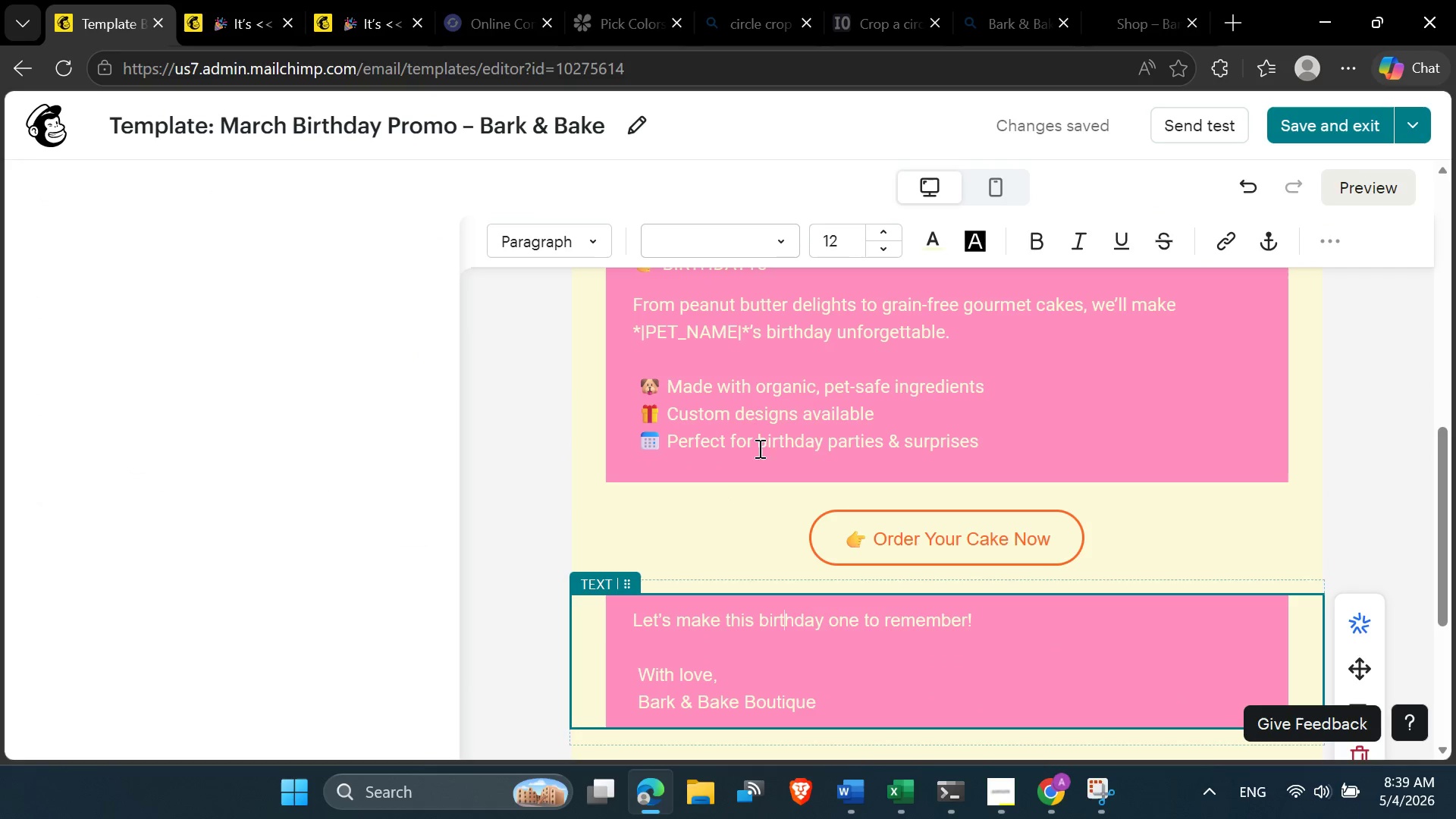 
left_click([752, 414])
 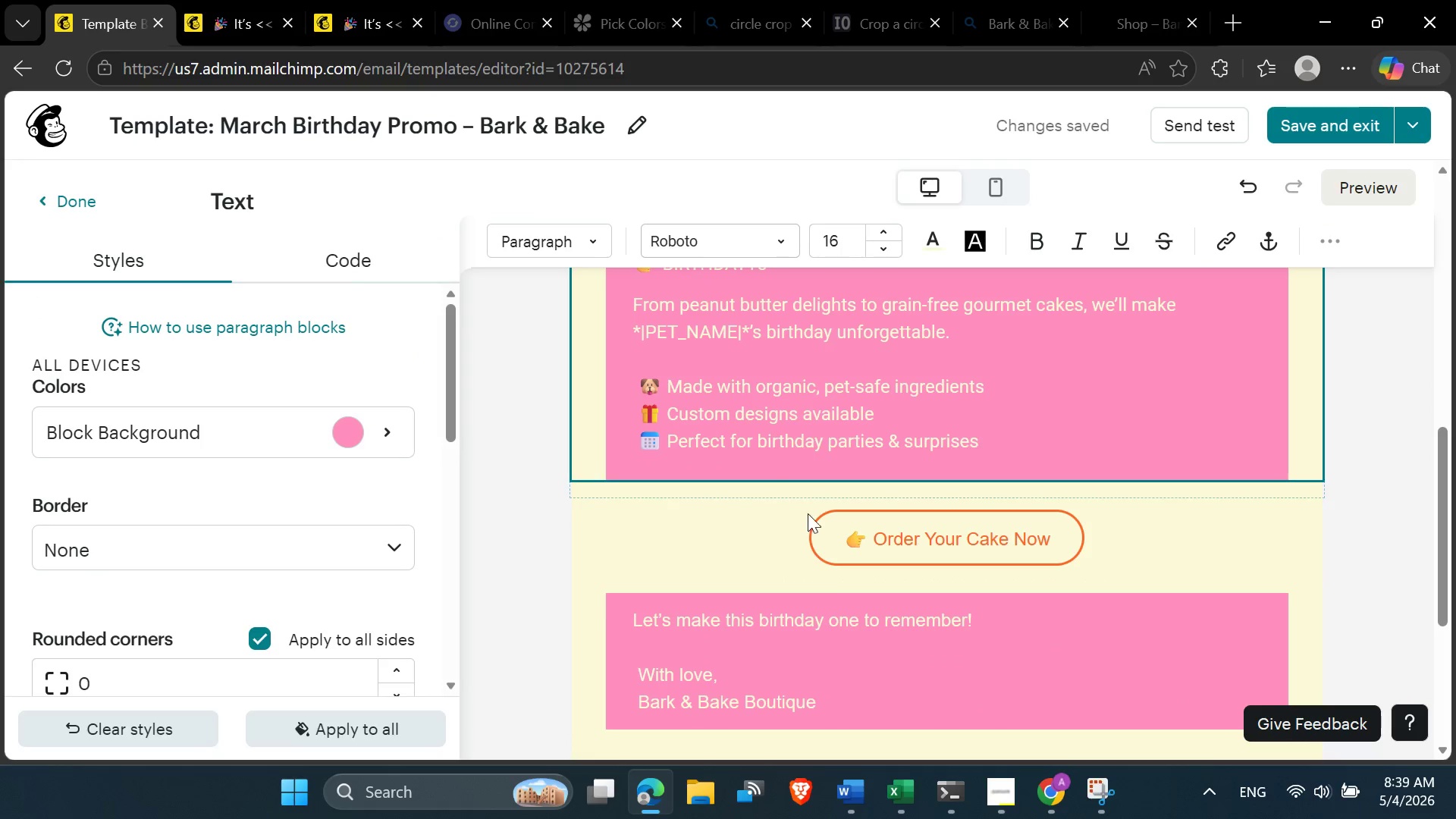 
scroll: coordinate [823, 579], scroll_direction: down, amount: 1.0
 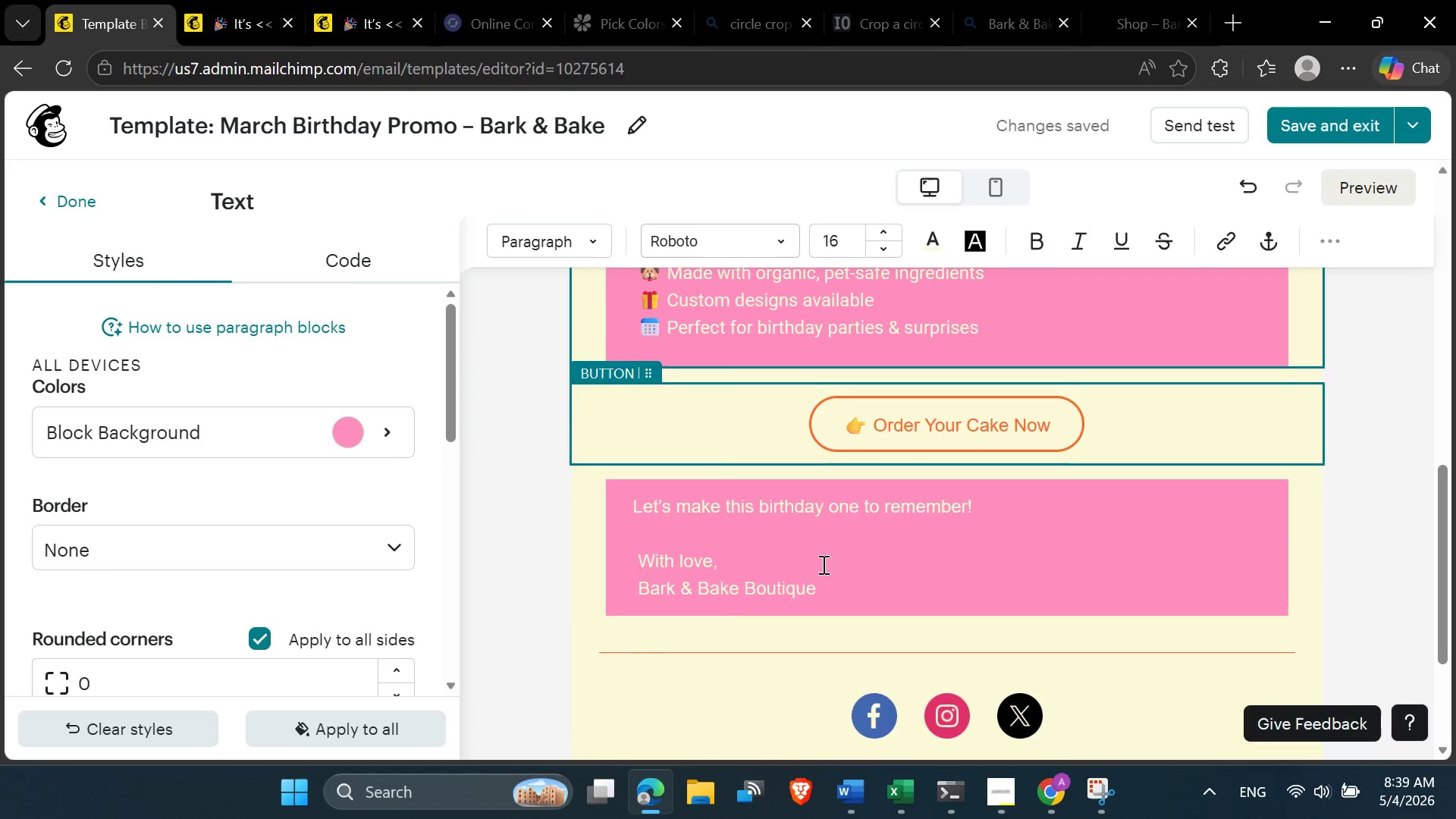 
left_click([821, 562])
 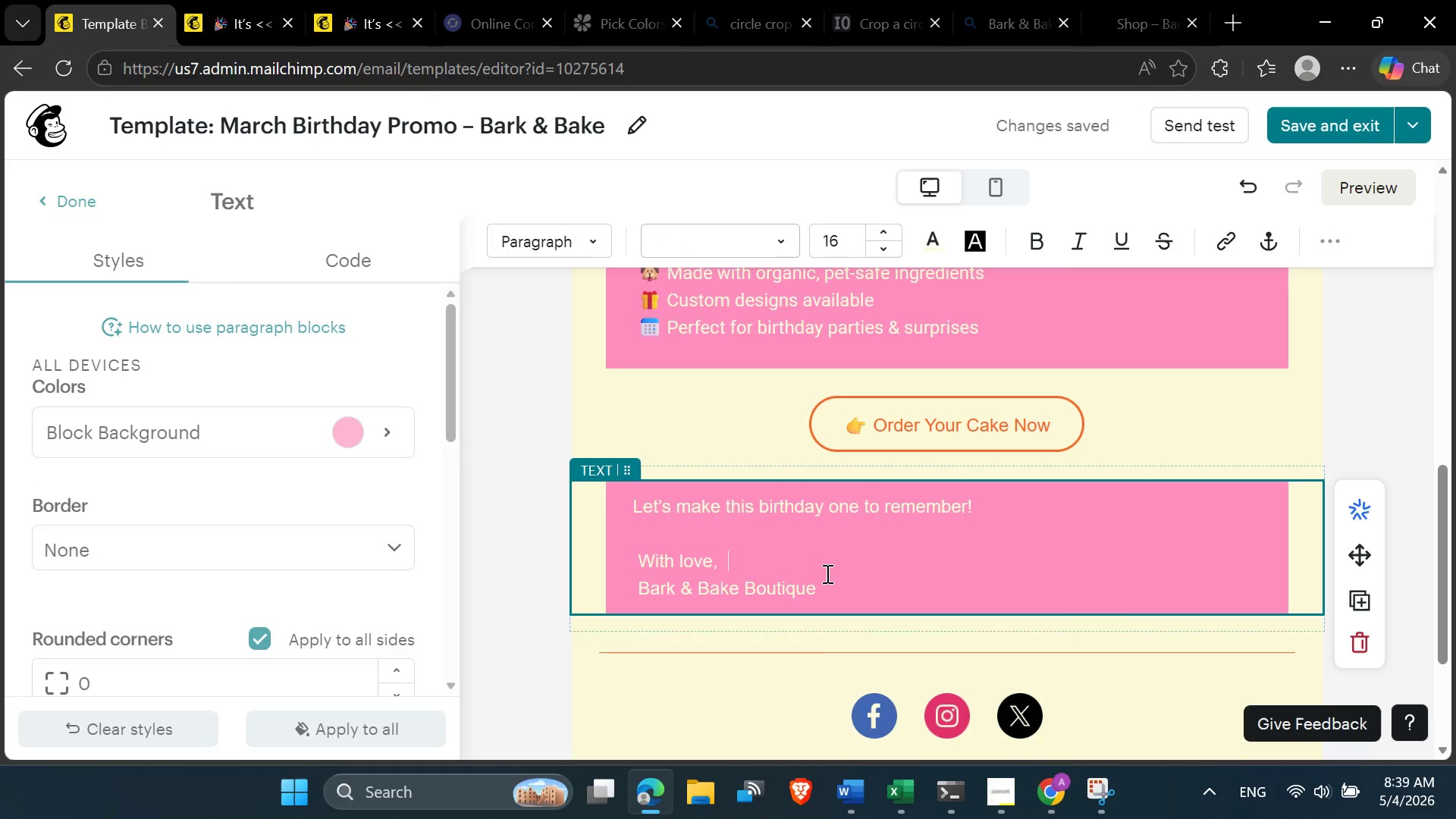 
key(Control+A)
 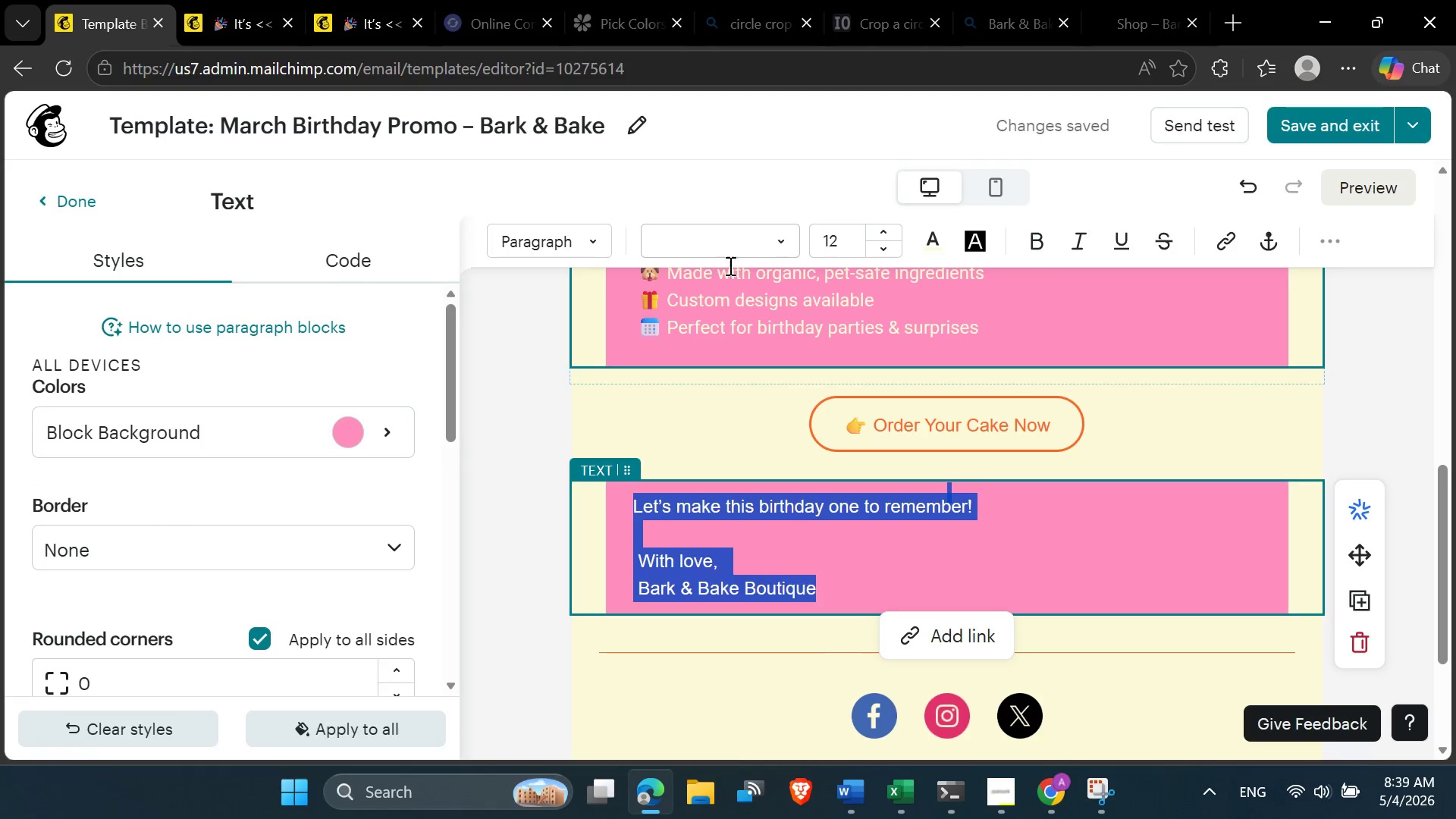 
left_click([730, 245])
 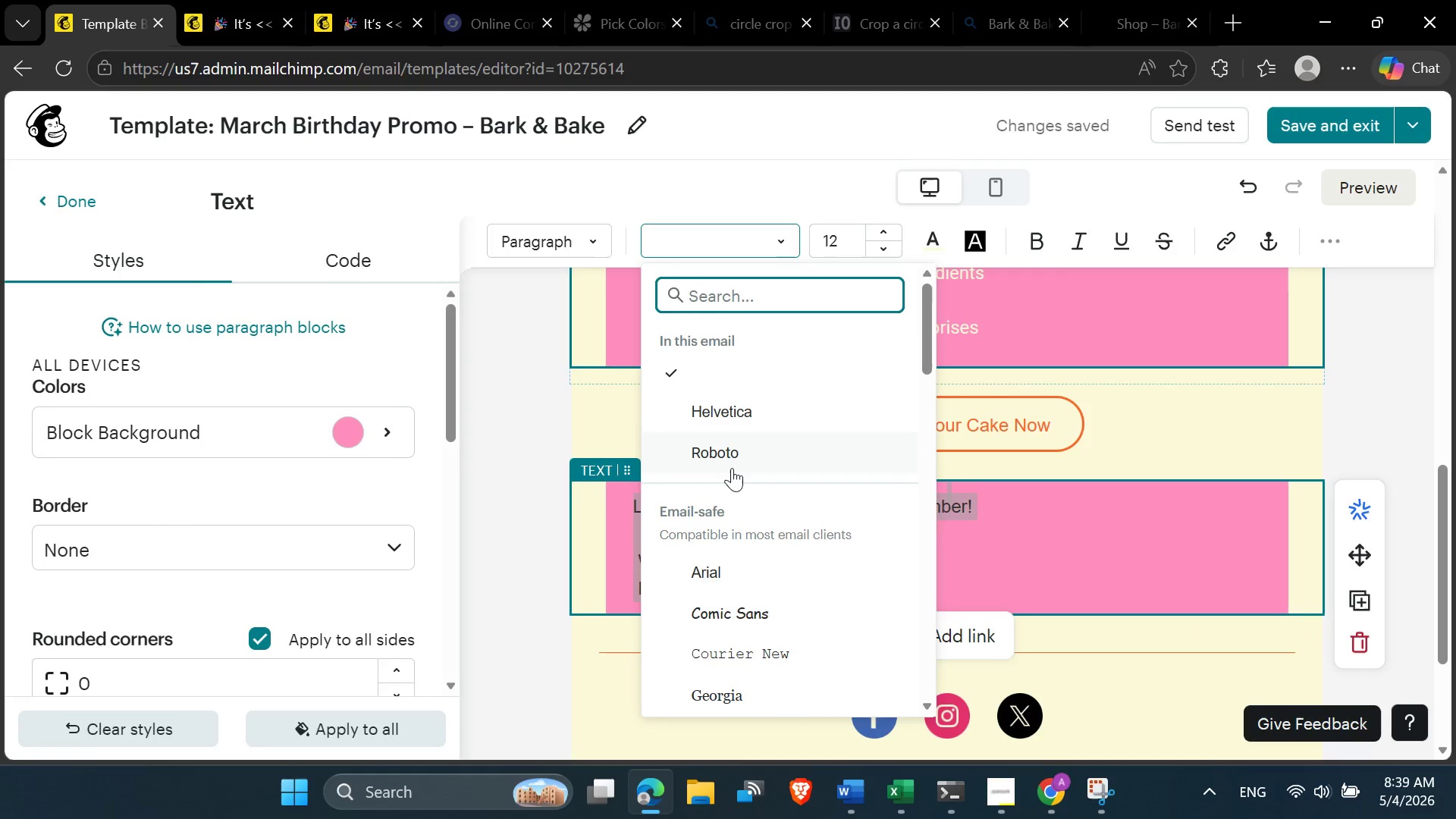 
left_click([738, 453])
 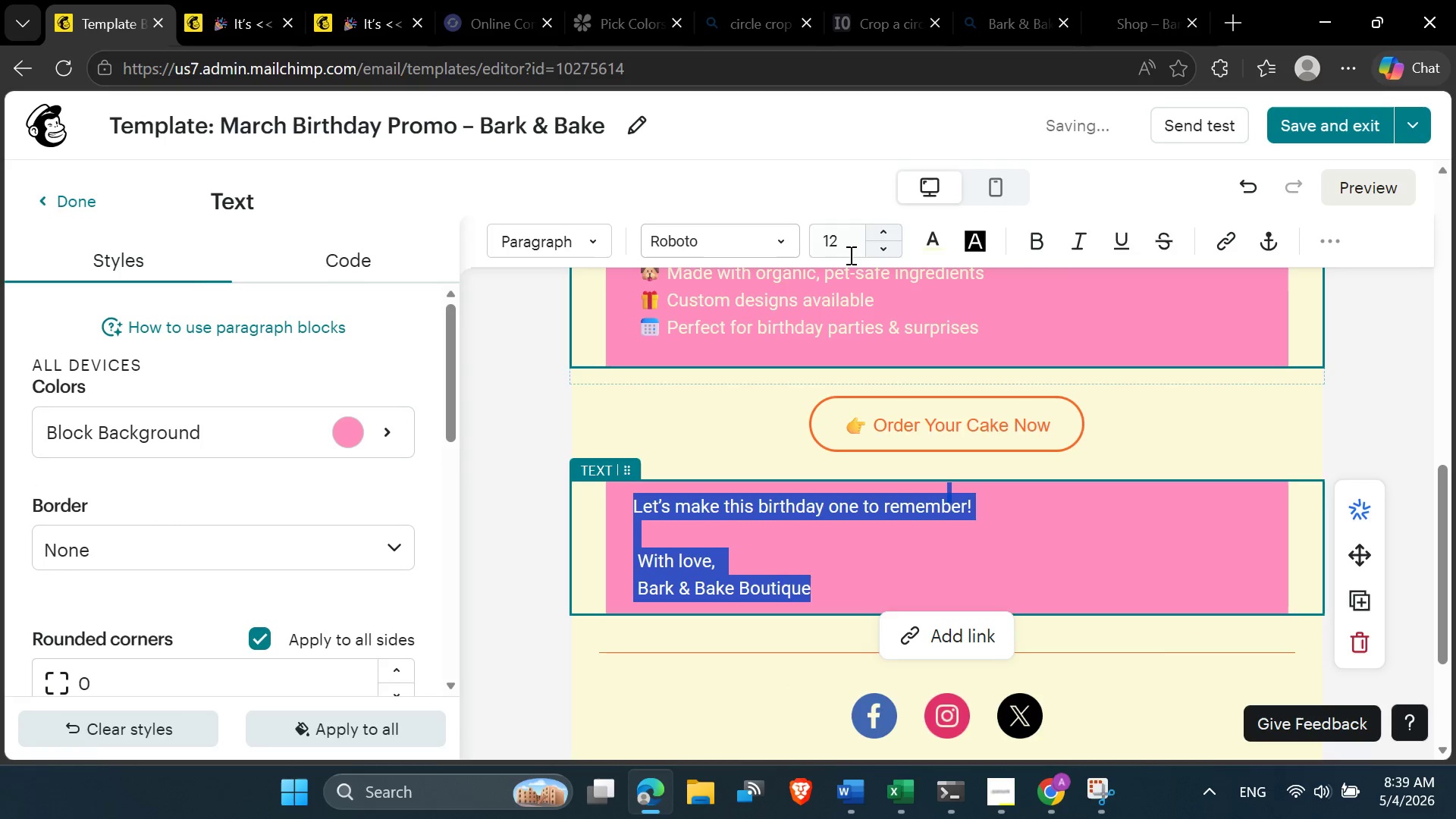 
left_click_drag(start_coordinate=[843, 247], to_coordinate=[823, 240])
 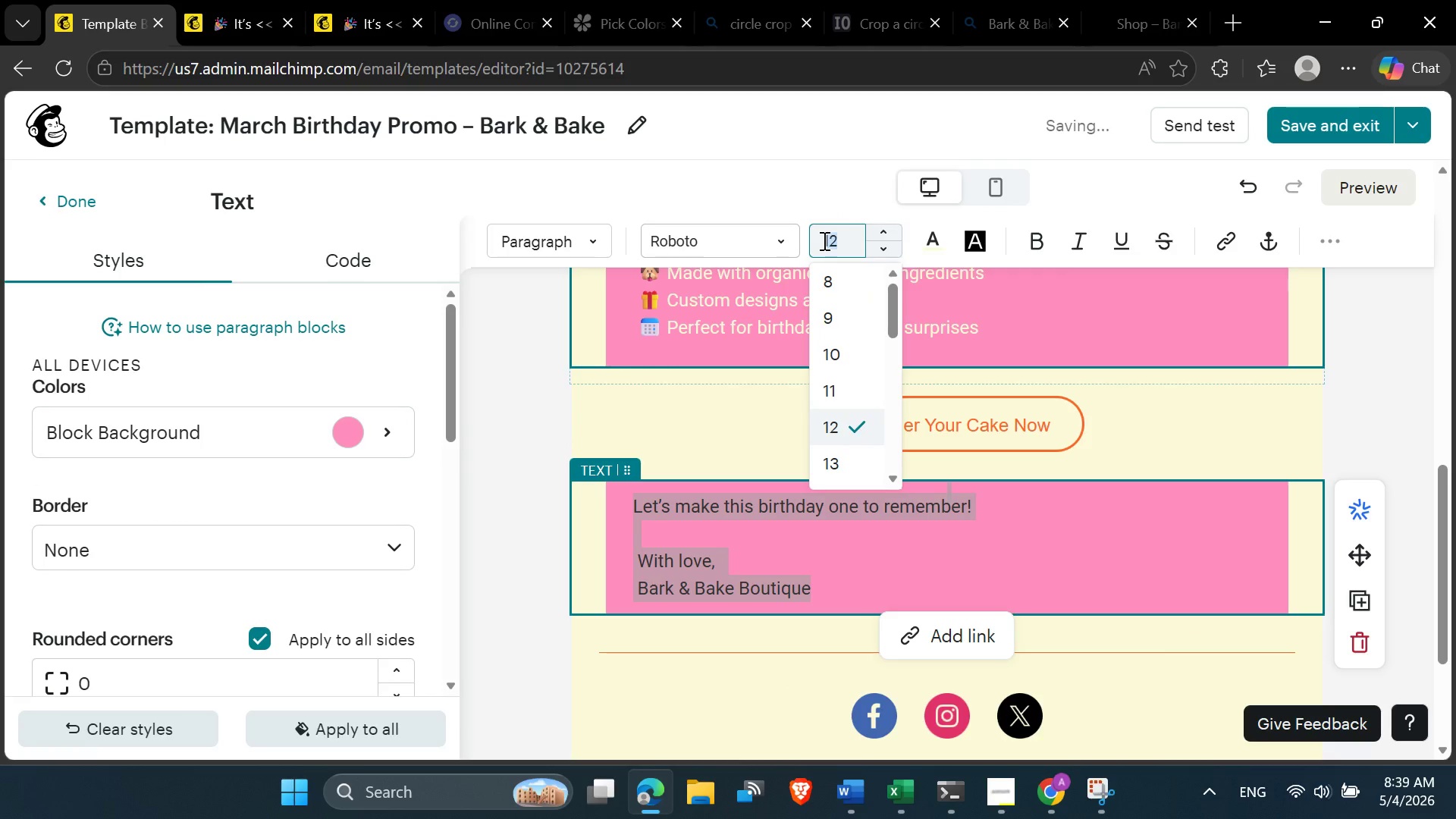 
type(16)
 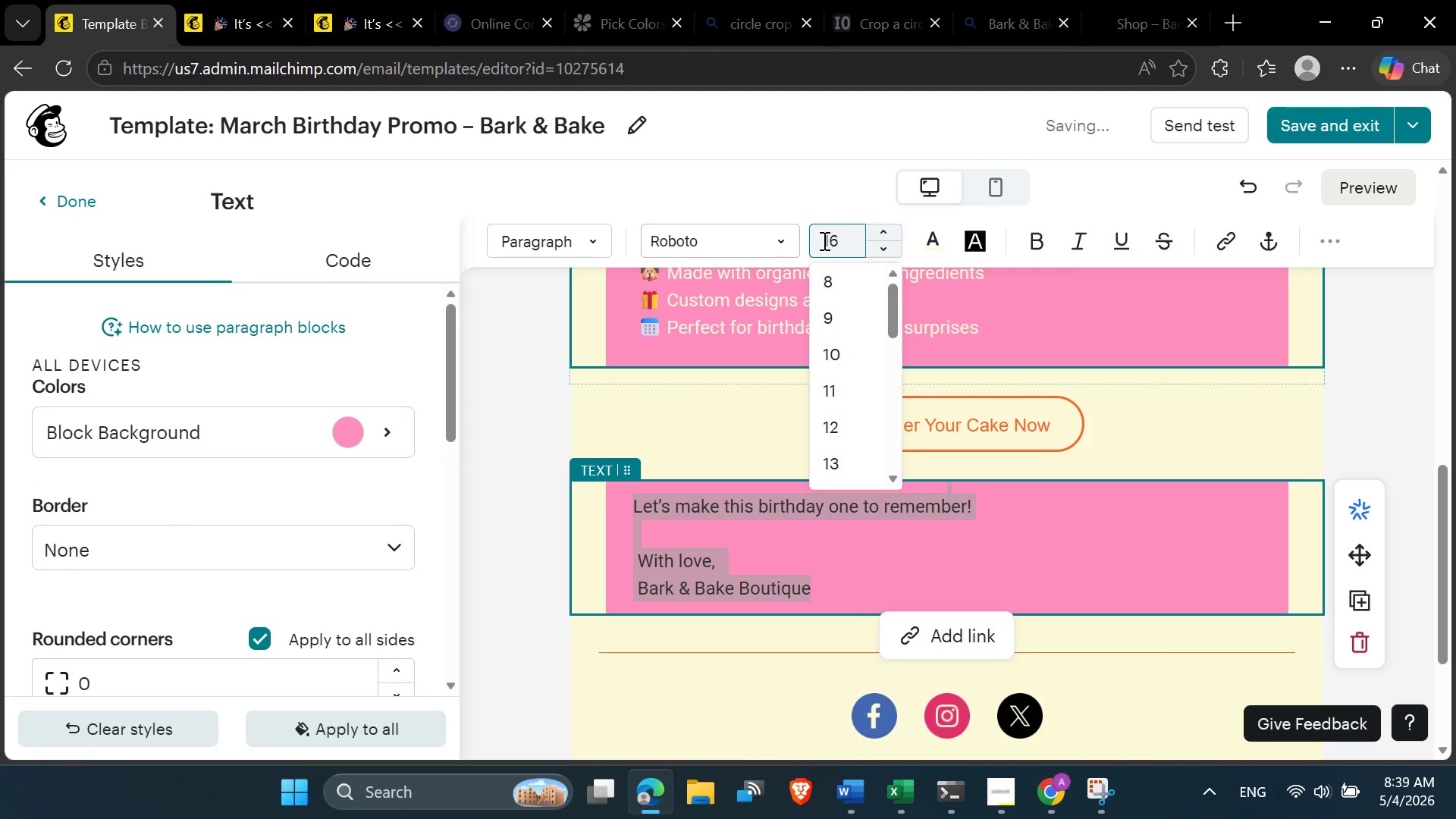 
key(Enter)
 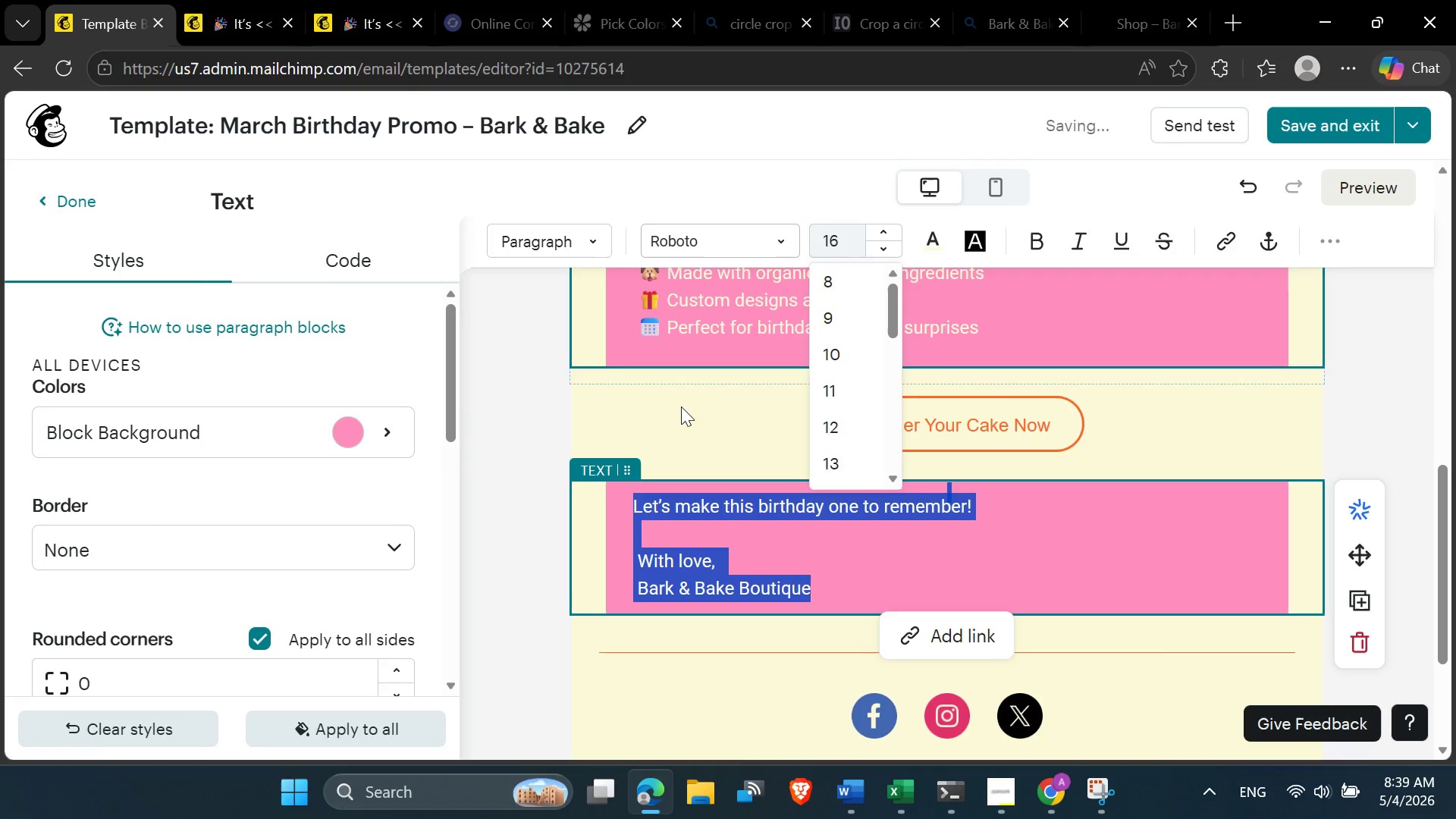 
left_click([679, 408])
 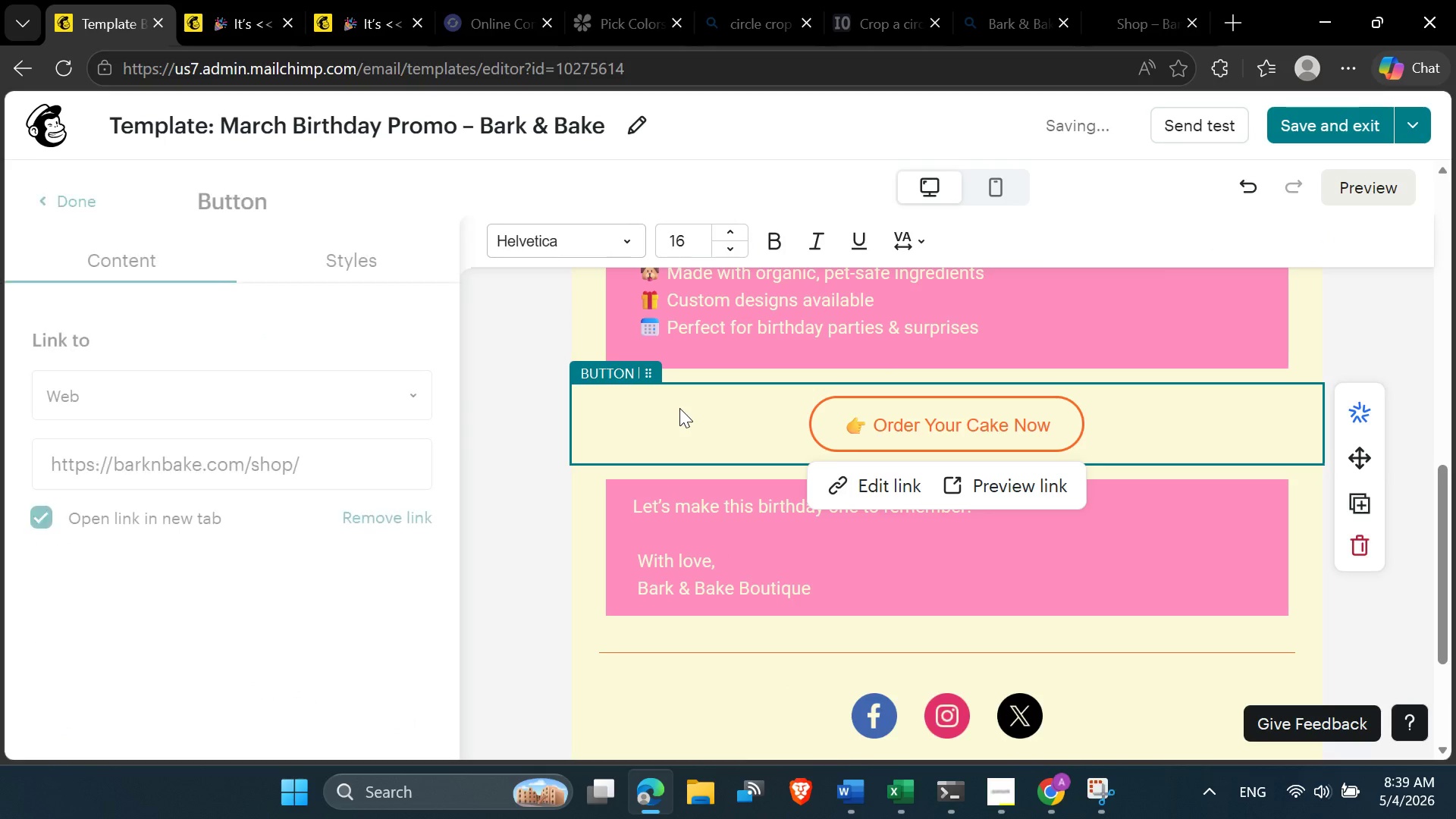 
scroll: coordinate [679, 408], scroll_direction: up, amount: 9.0
 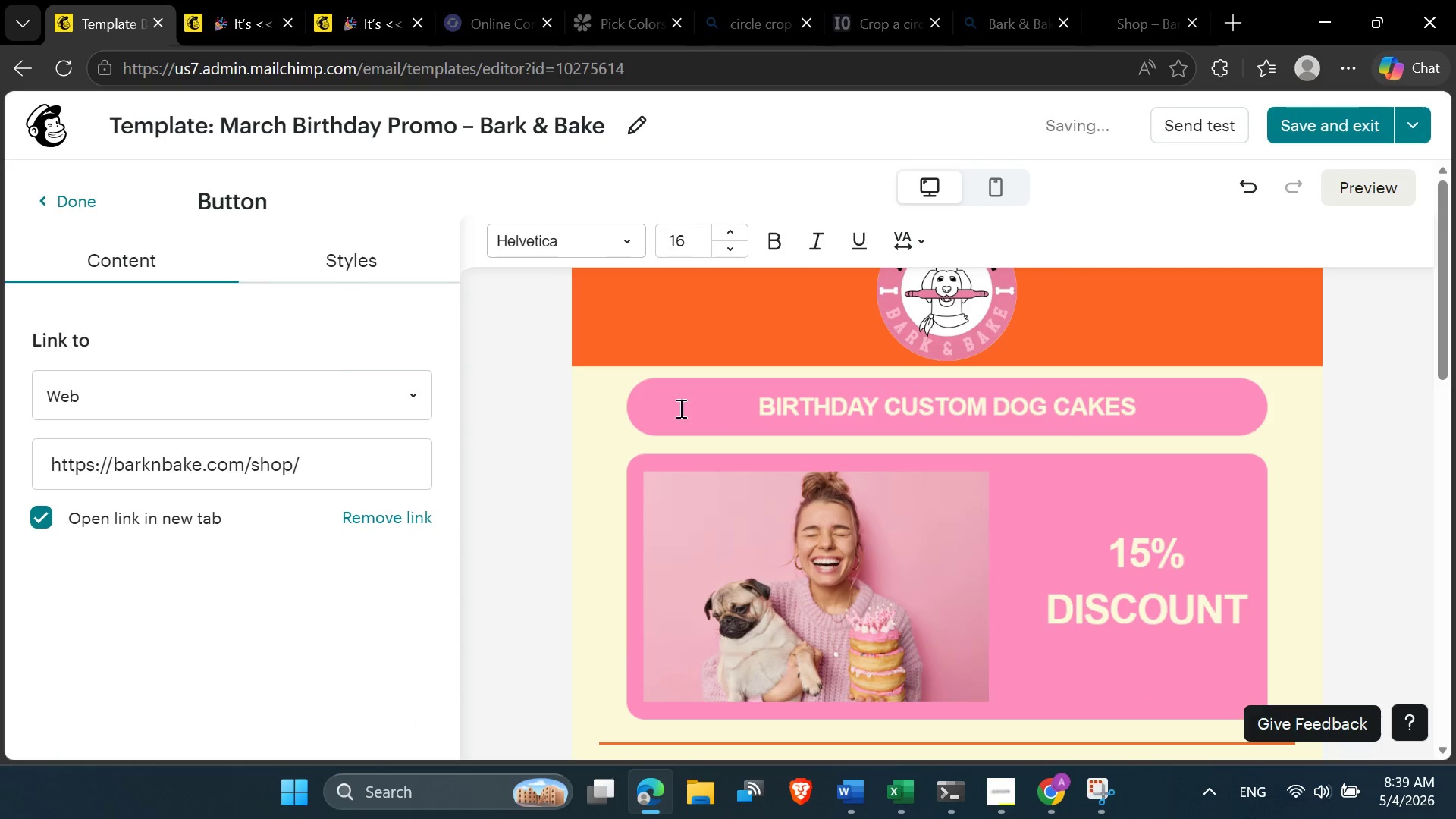 
scroll: coordinate [679, 408], scroll_direction: down, amount: 3.0
 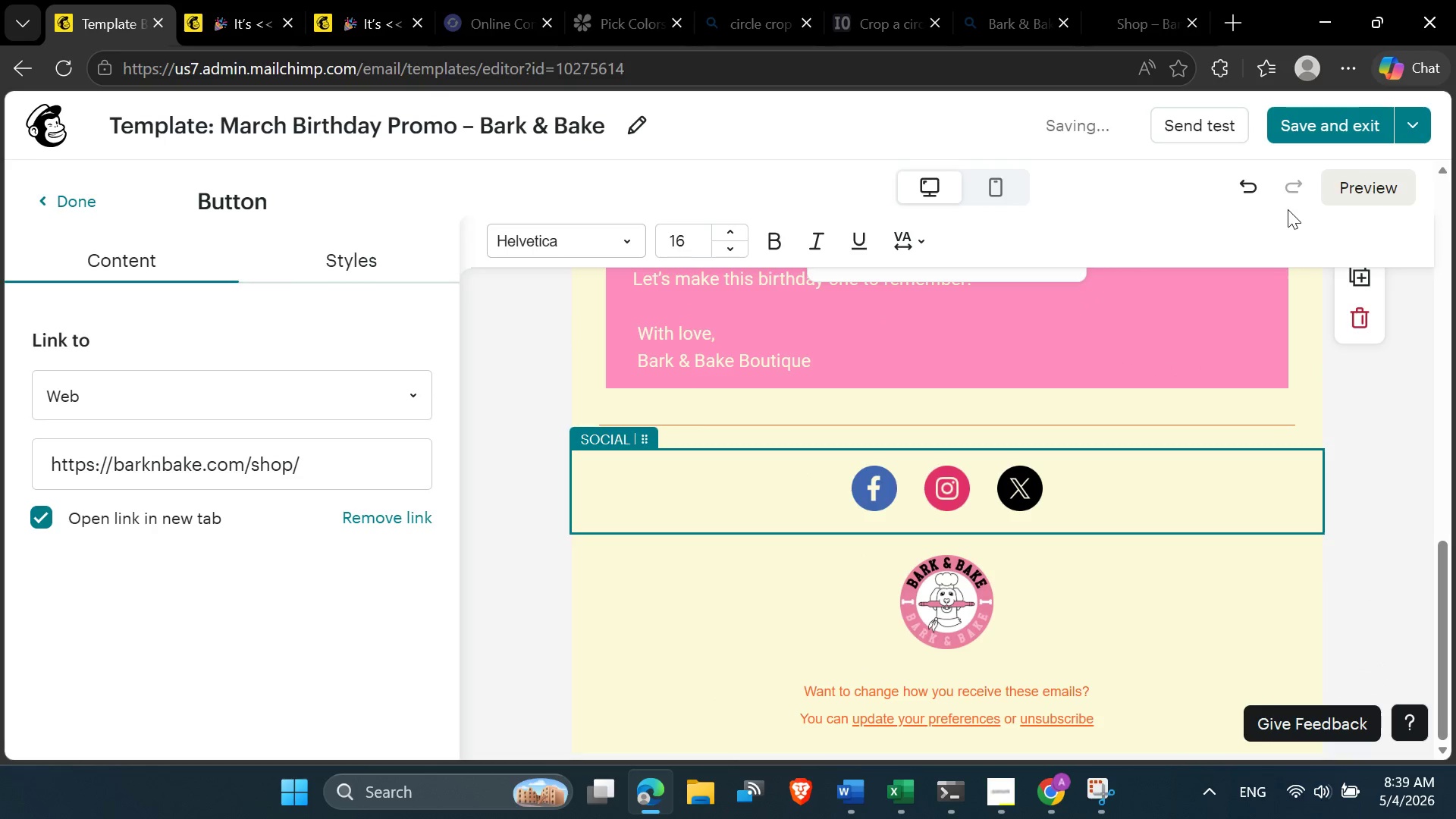 
left_click([991, 190])
 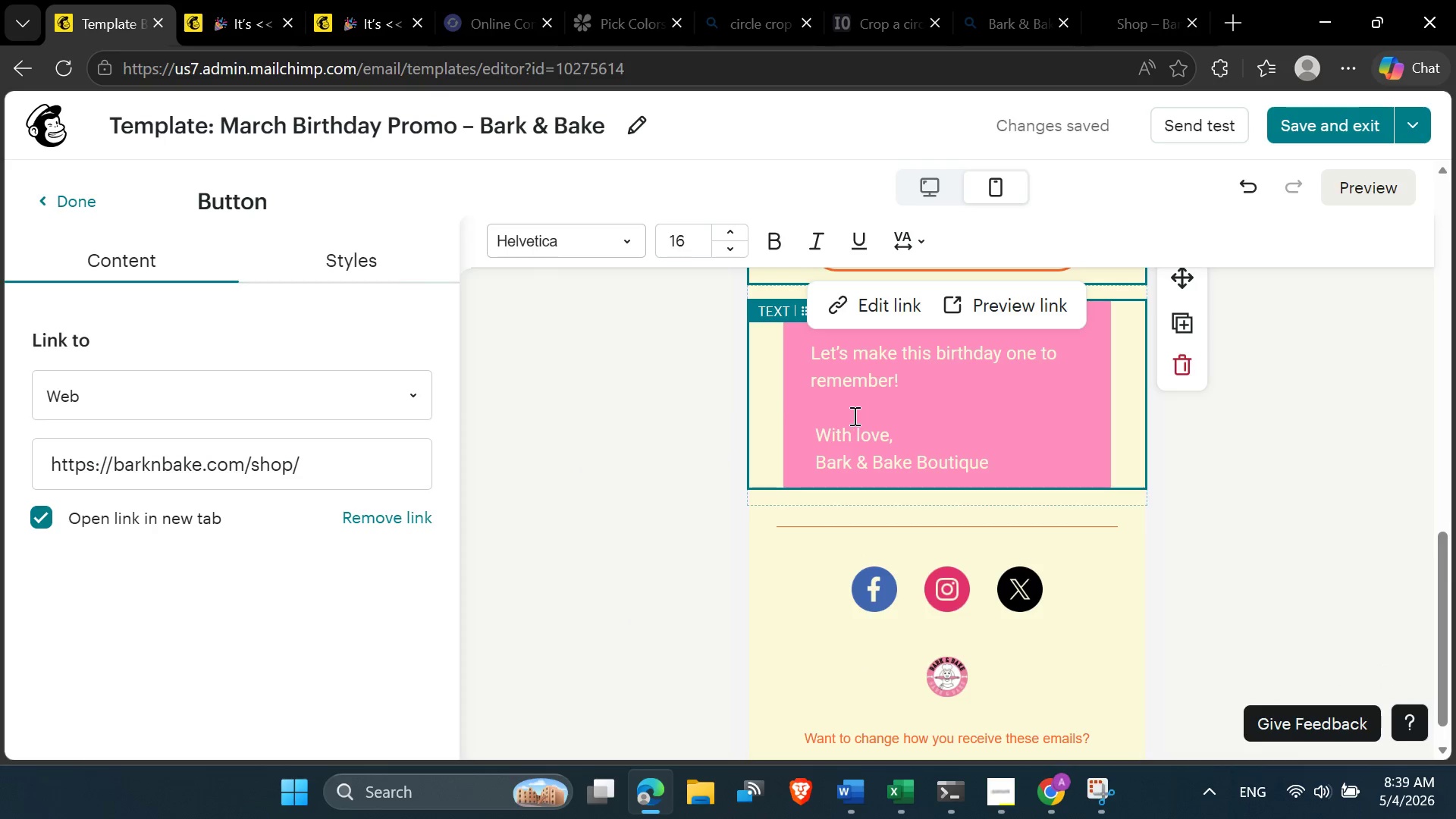 
scroll: coordinate [877, 409], scroll_direction: up, amount: 2.0
 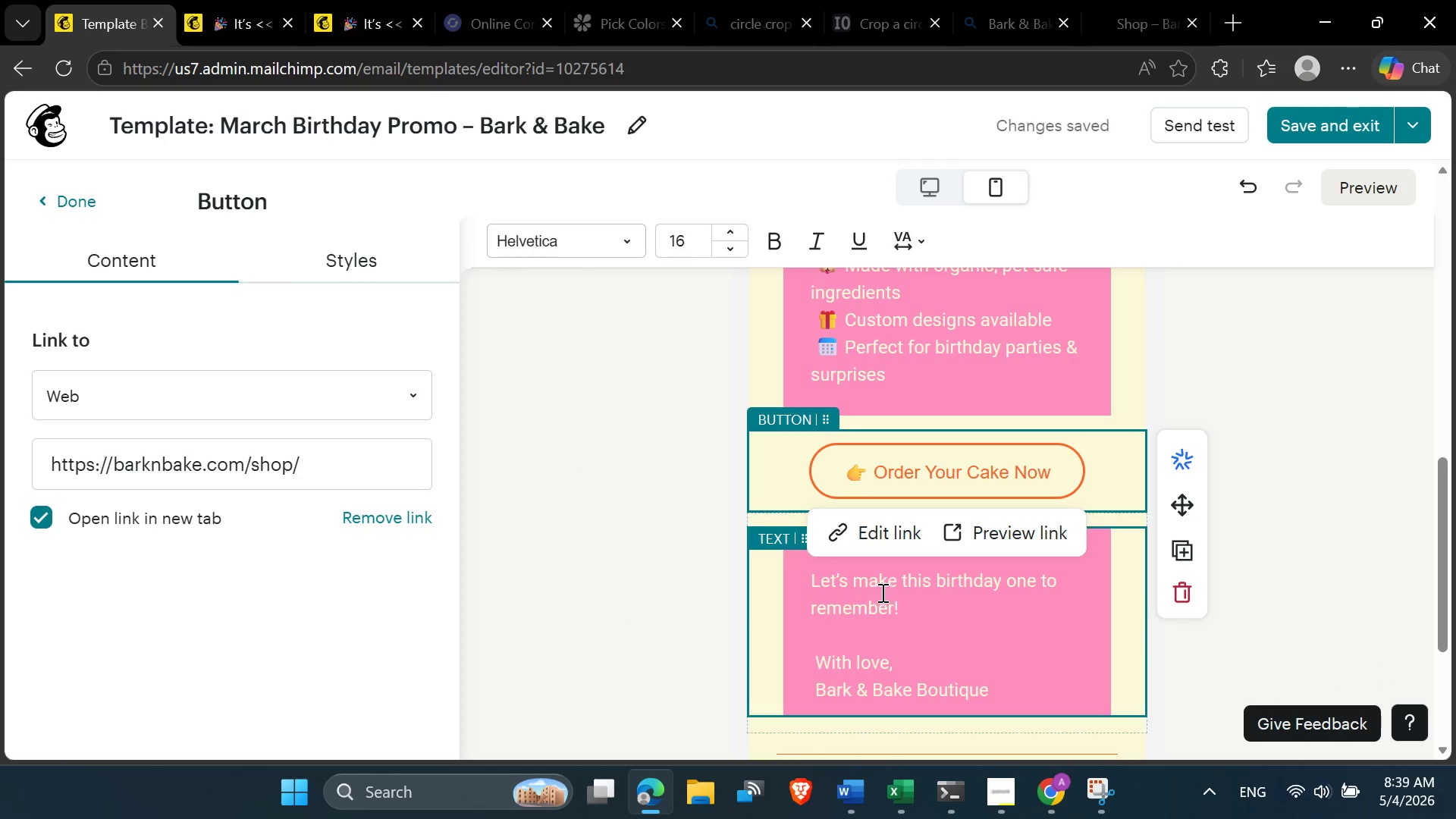 
left_click([881, 592])
 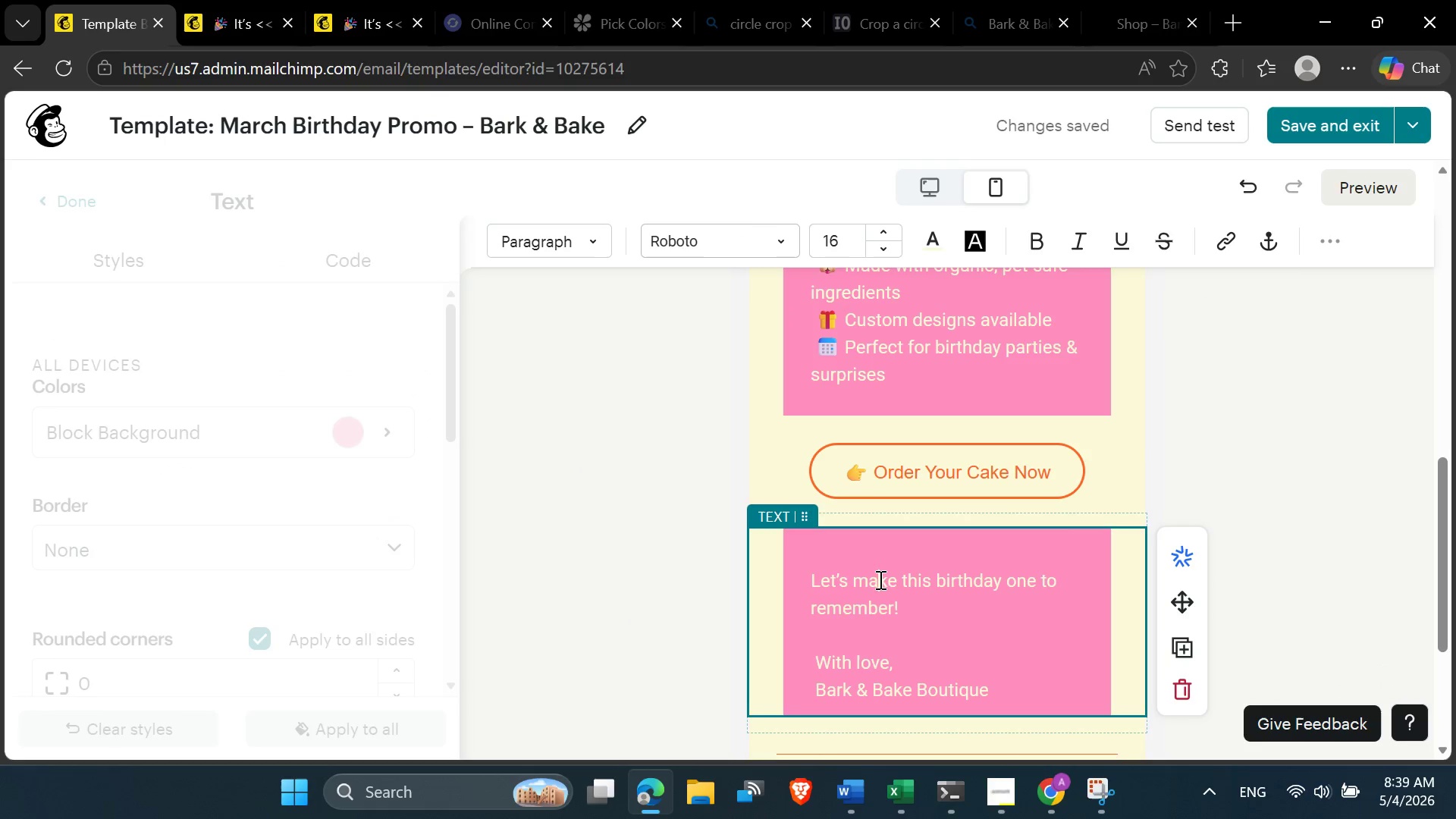 
left_click([870, 551])
 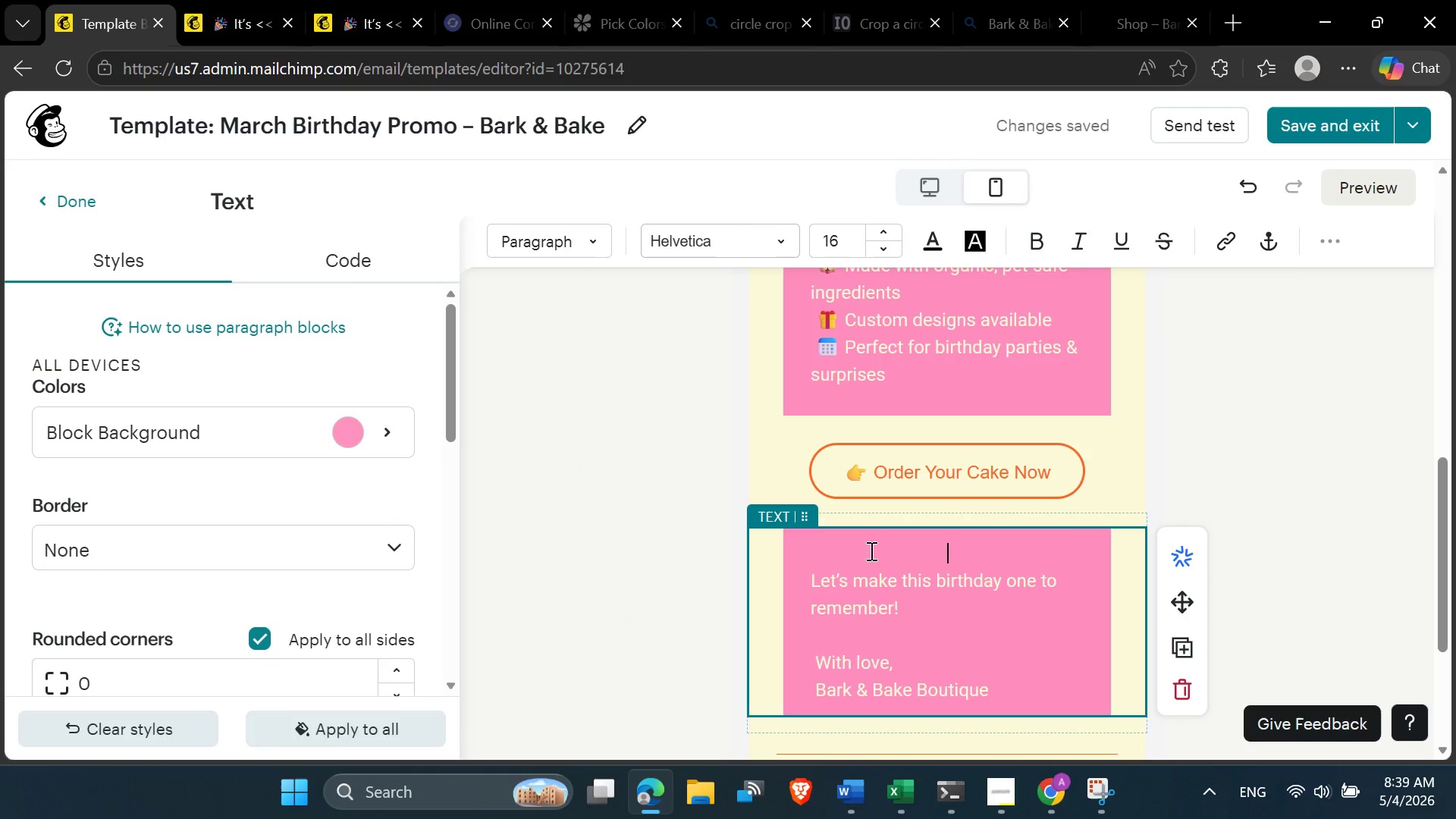 
key(Delete)
 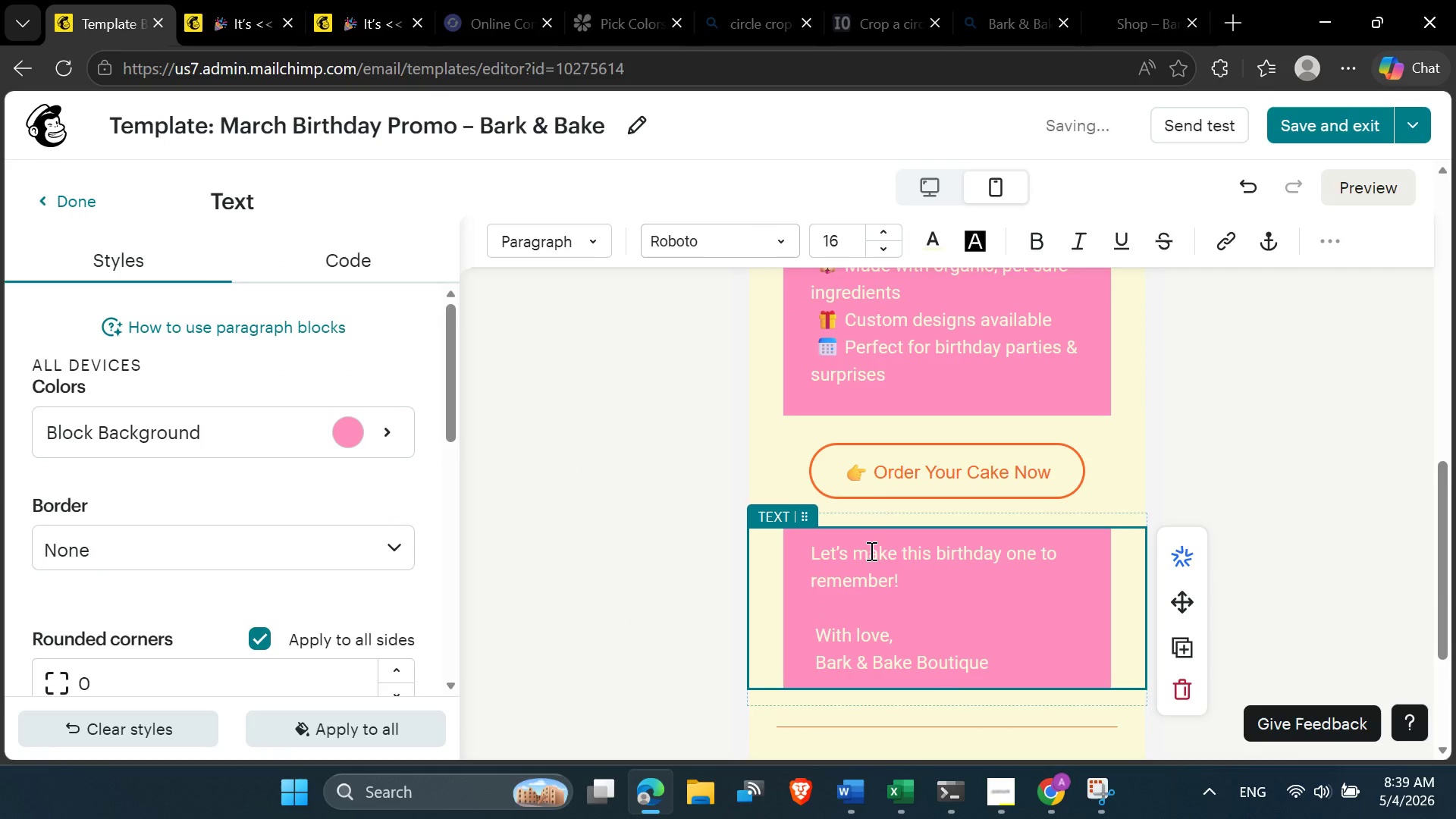 
scroll: coordinate [870, 556], scroll_direction: up, amount: 9.0
 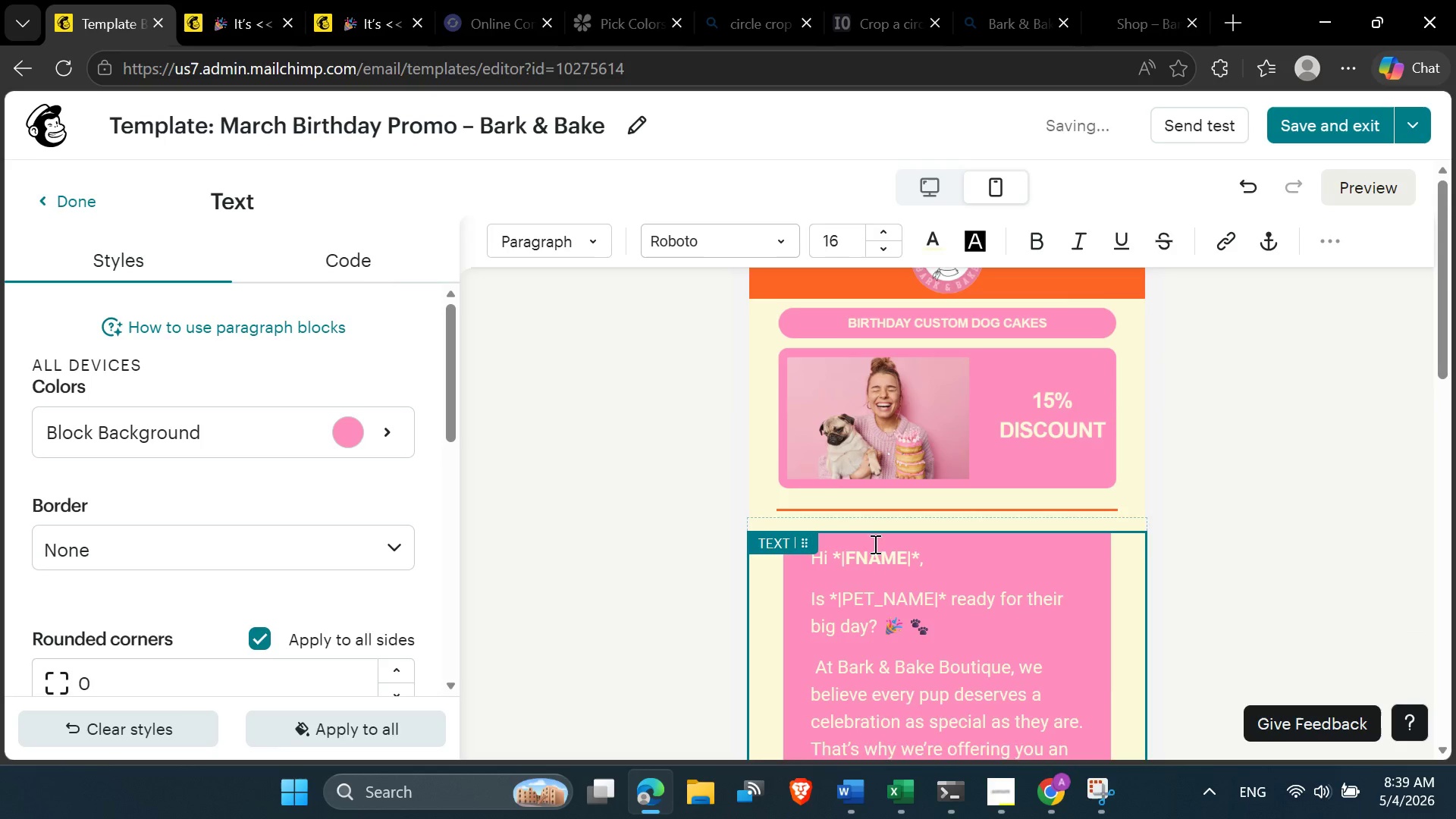 
scroll: coordinate [874, 589], scroll_direction: down, amount: 13.0
 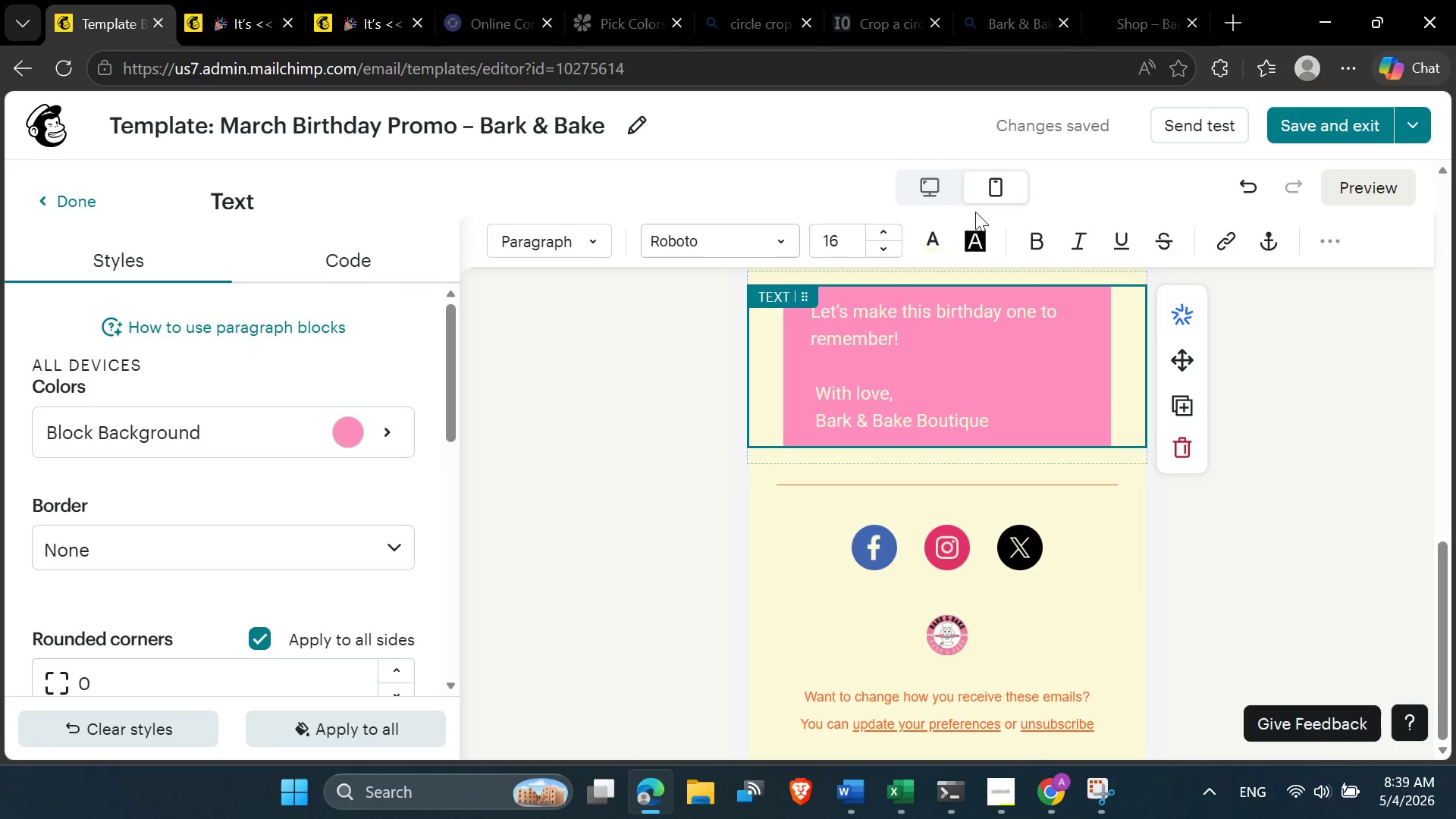 
left_click([943, 193])
 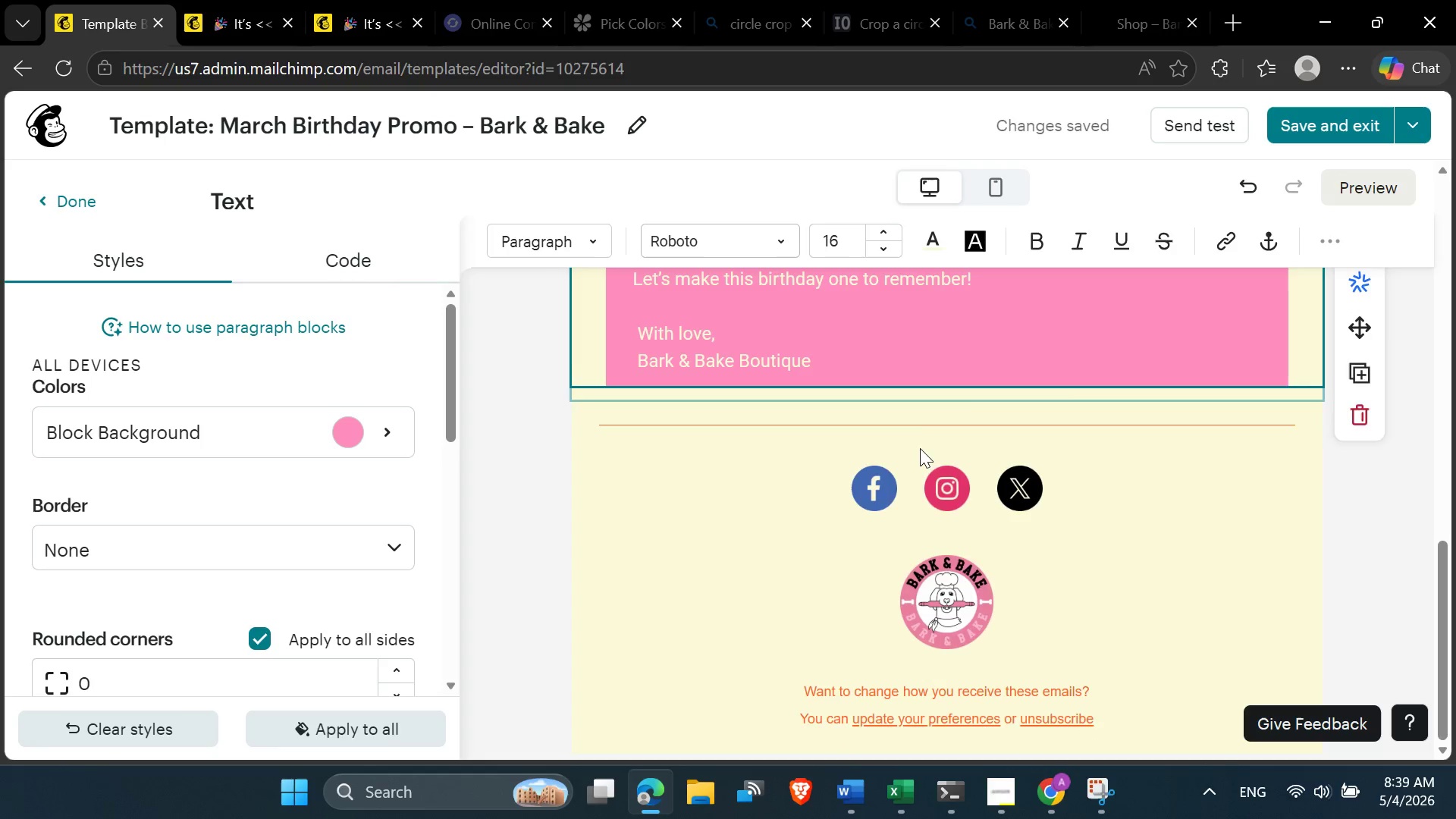 
scroll: coordinate [911, 470], scroll_direction: up, amount: 12.0
 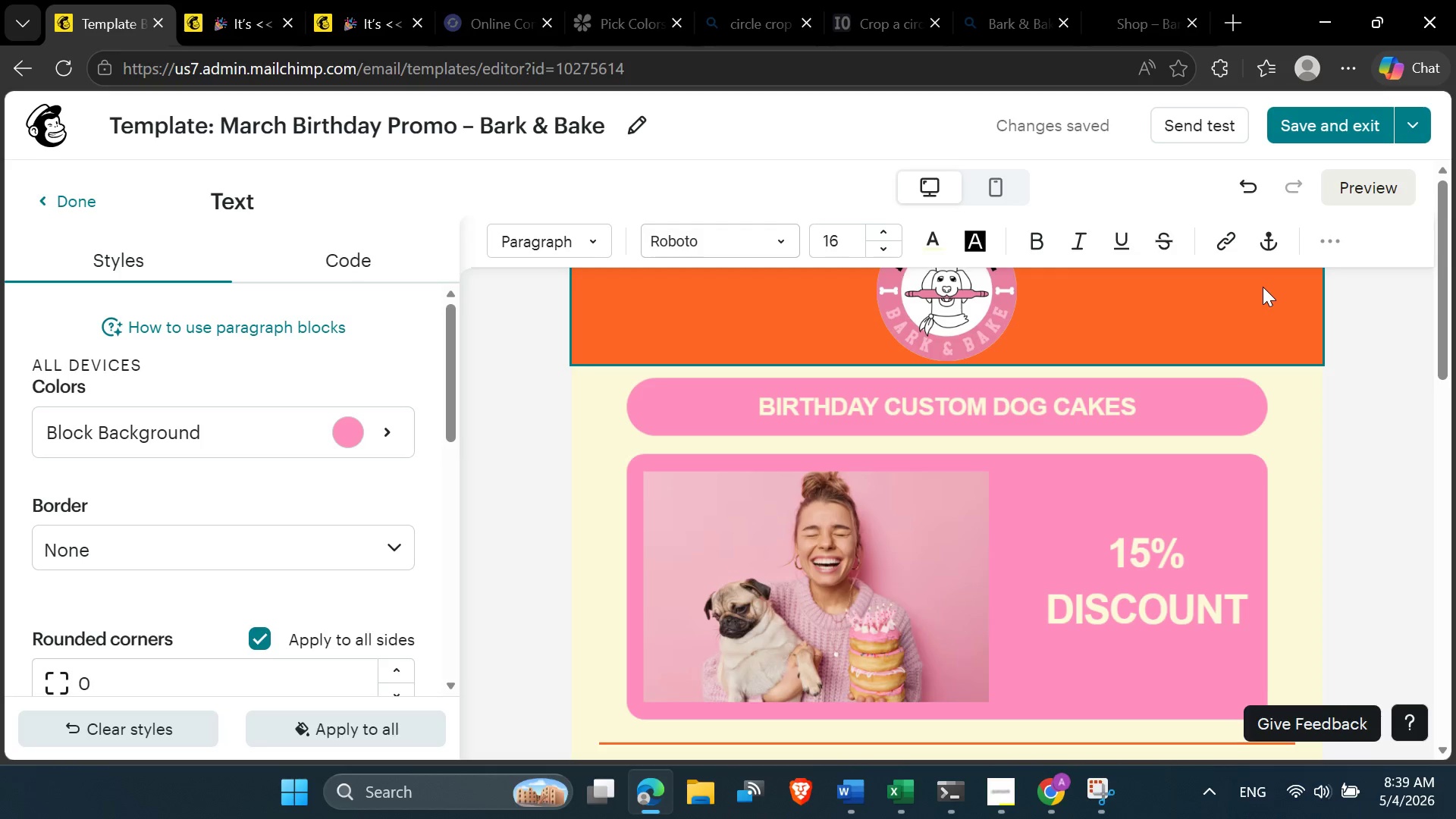 
scroll: coordinate [1043, 484], scroll_direction: down, amount: 7.0
 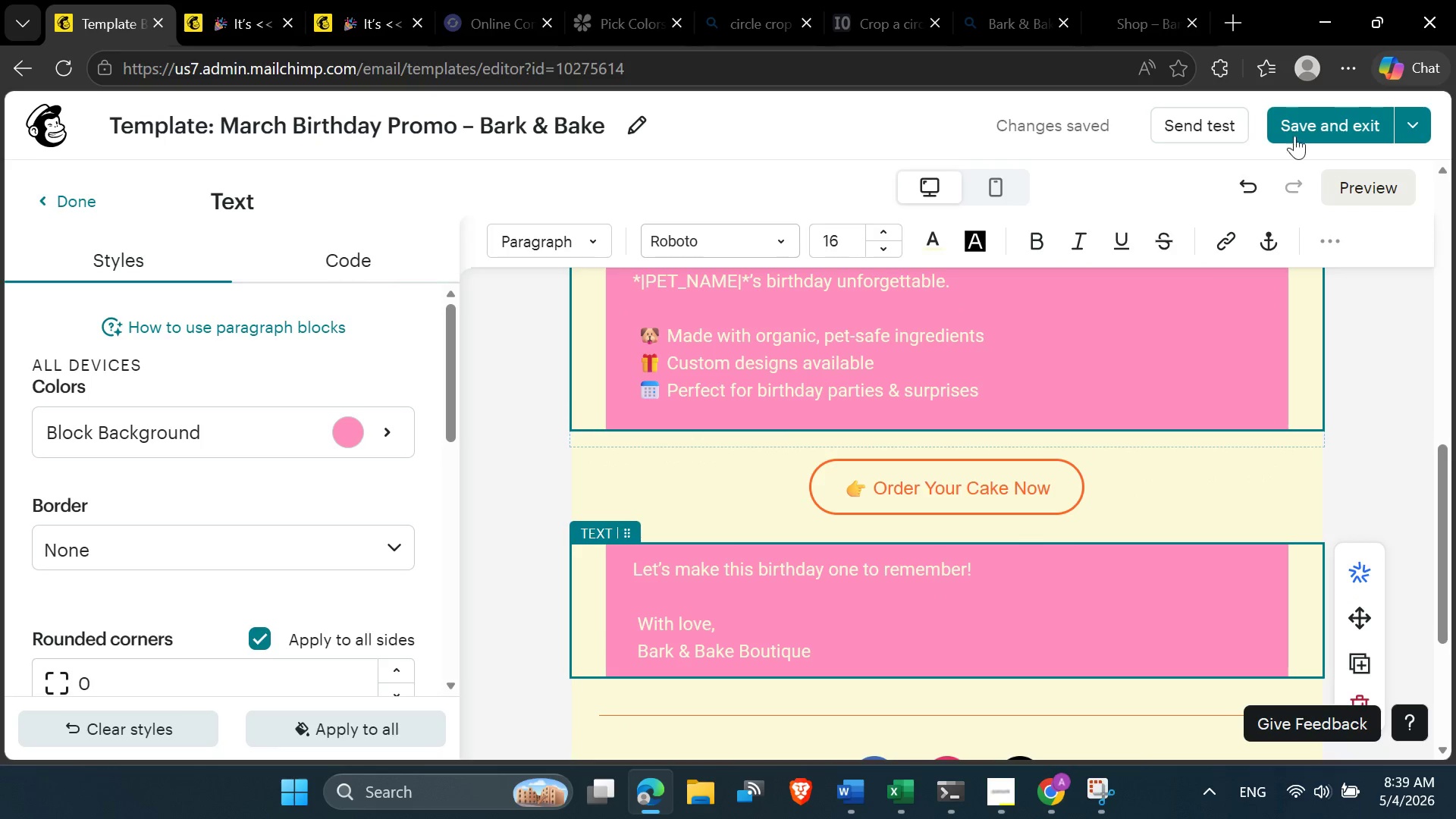 
left_click([1297, 125])
 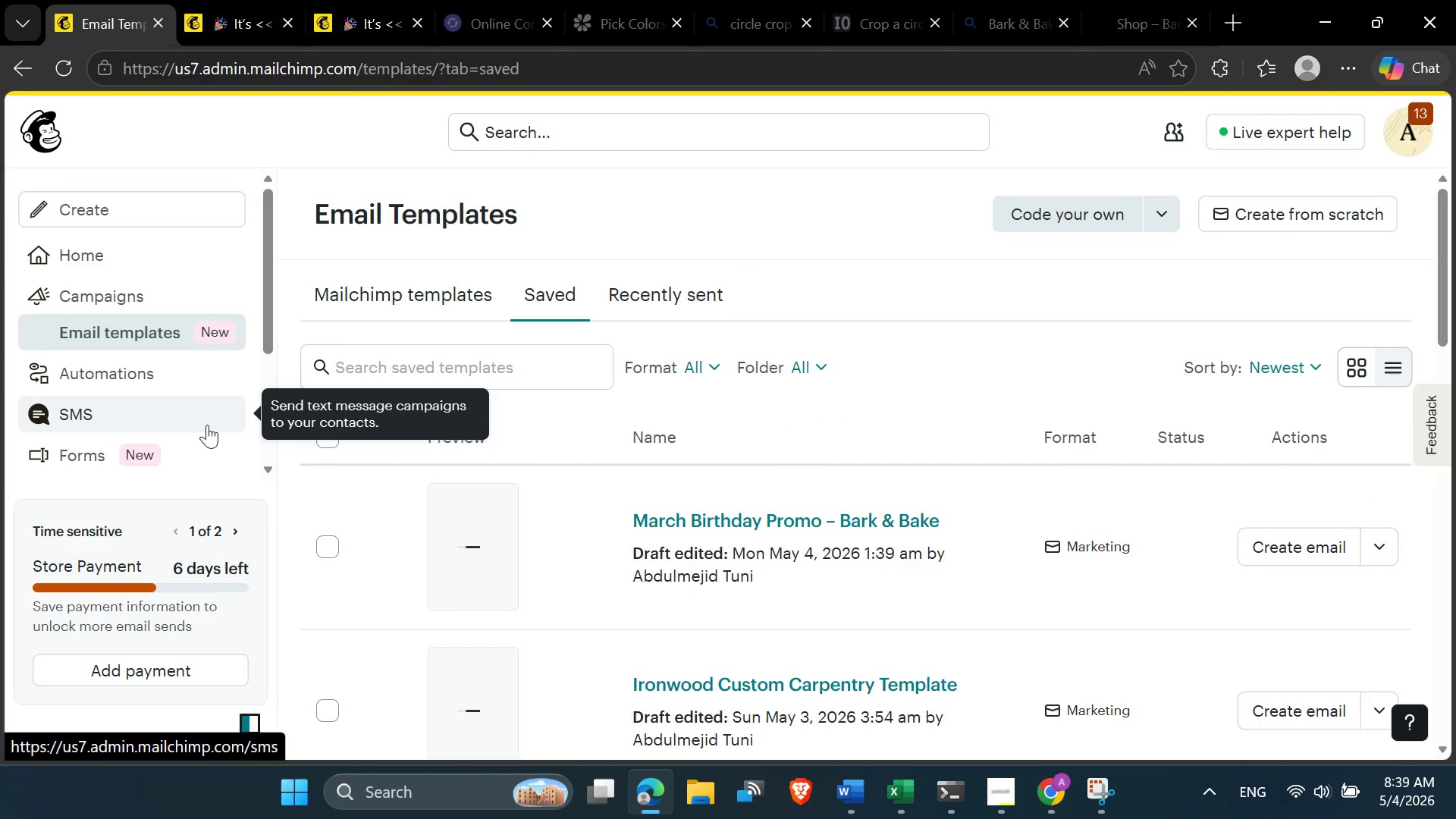 
scroll: coordinate [124, 407], scroll_direction: down, amount: 1.0
 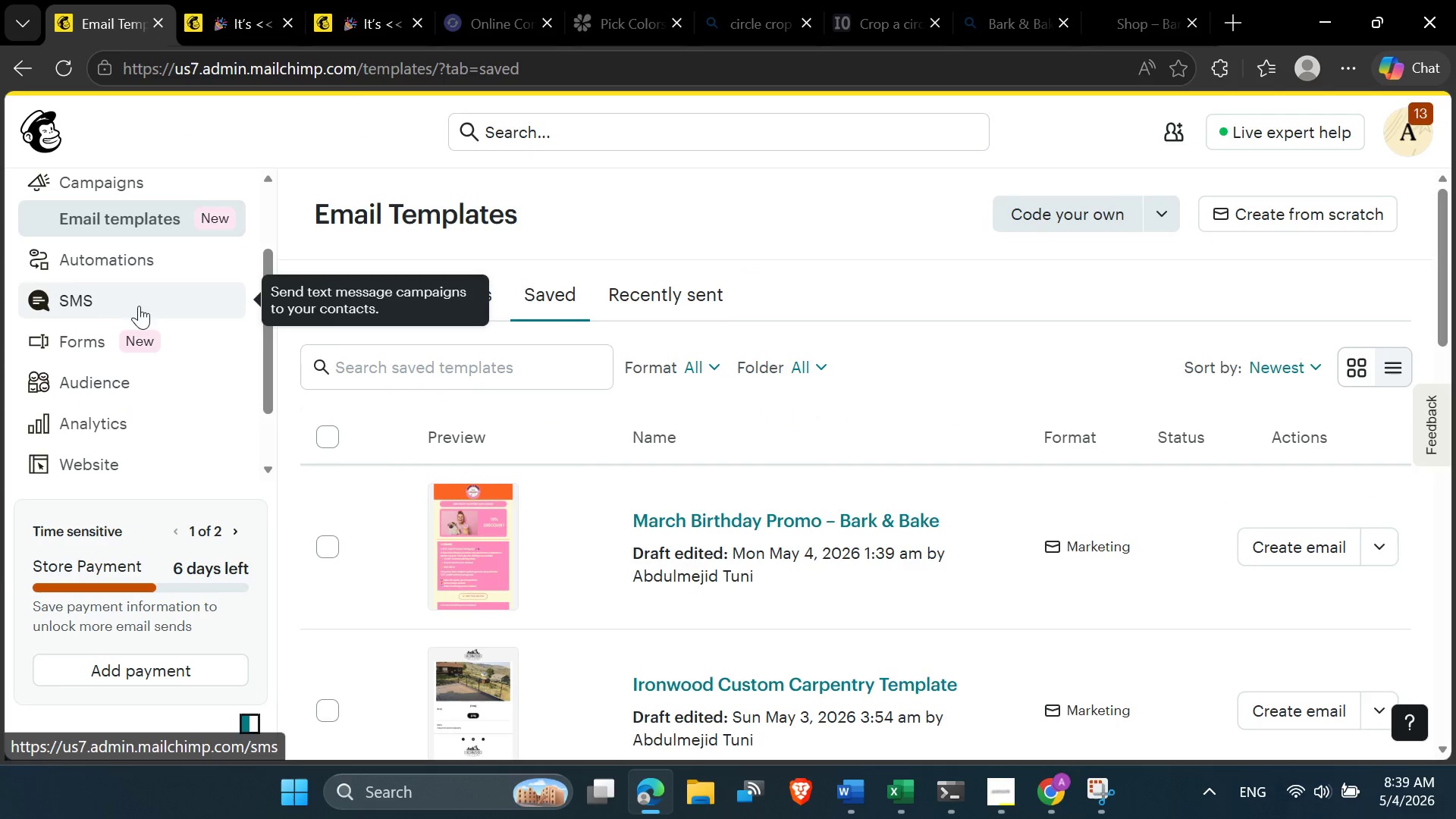 
left_click([138, 261])
 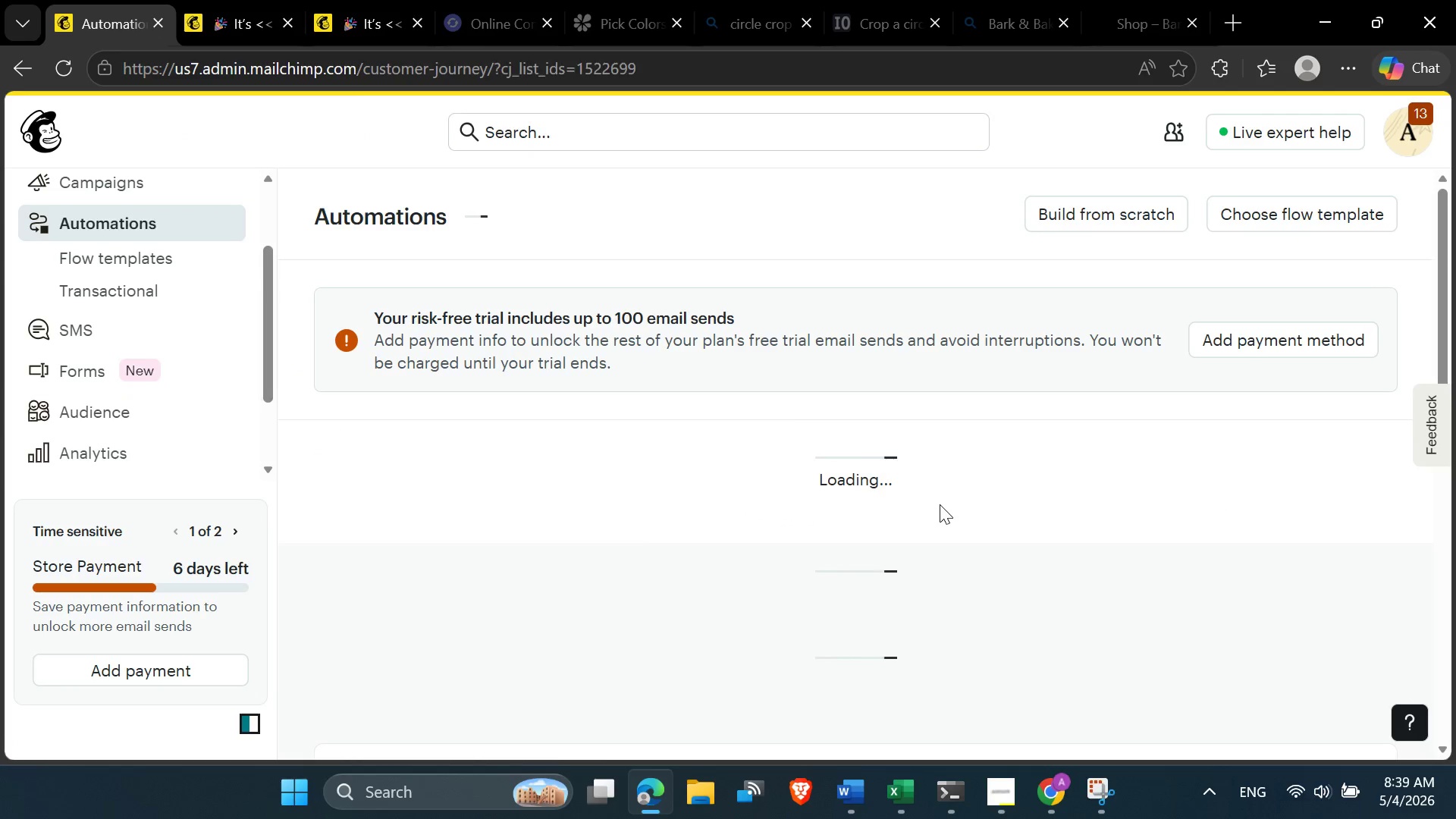 
scroll: coordinate [504, 582], scroll_direction: down, amount: 3.0
 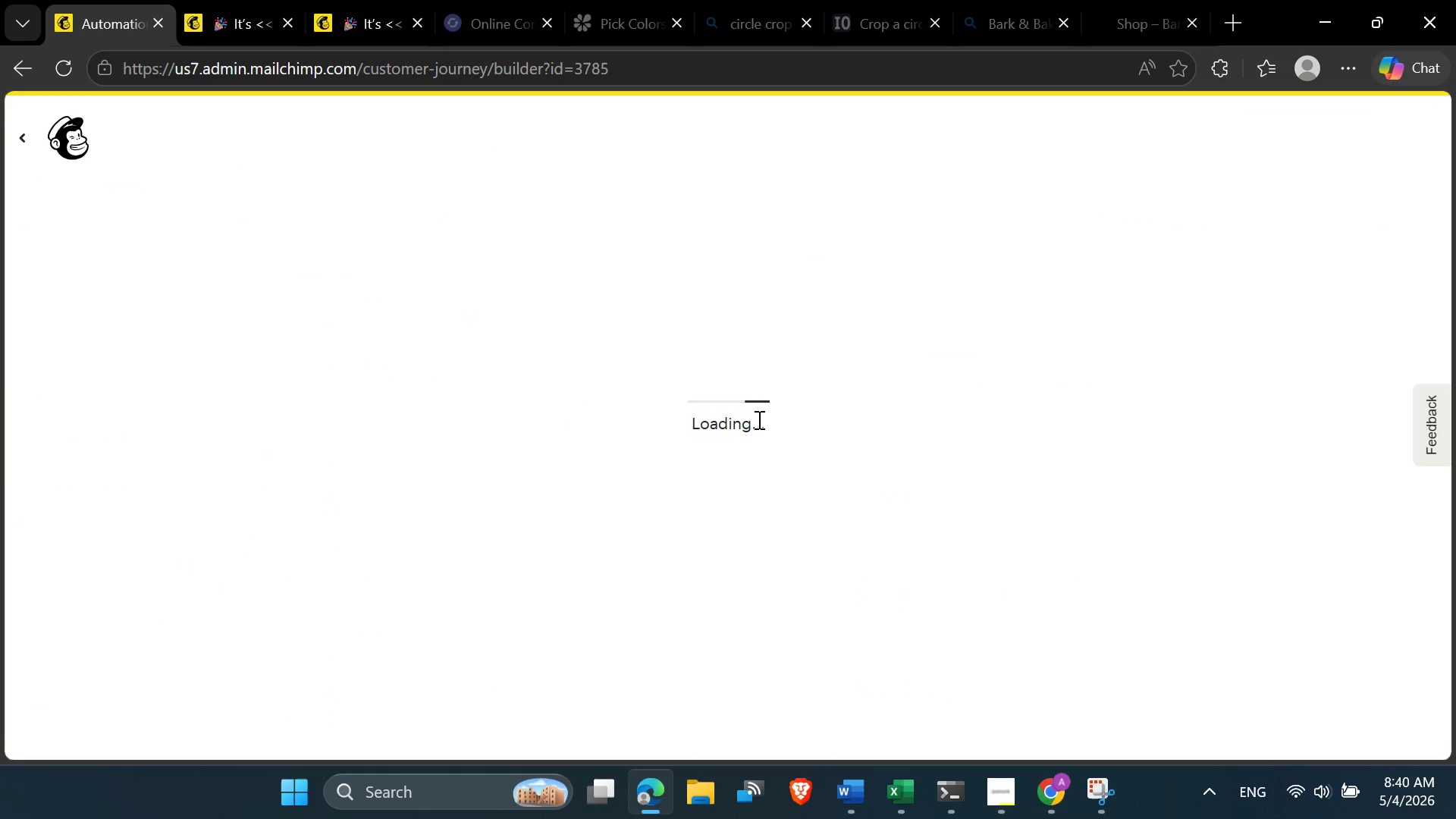 
wait(8.79)
 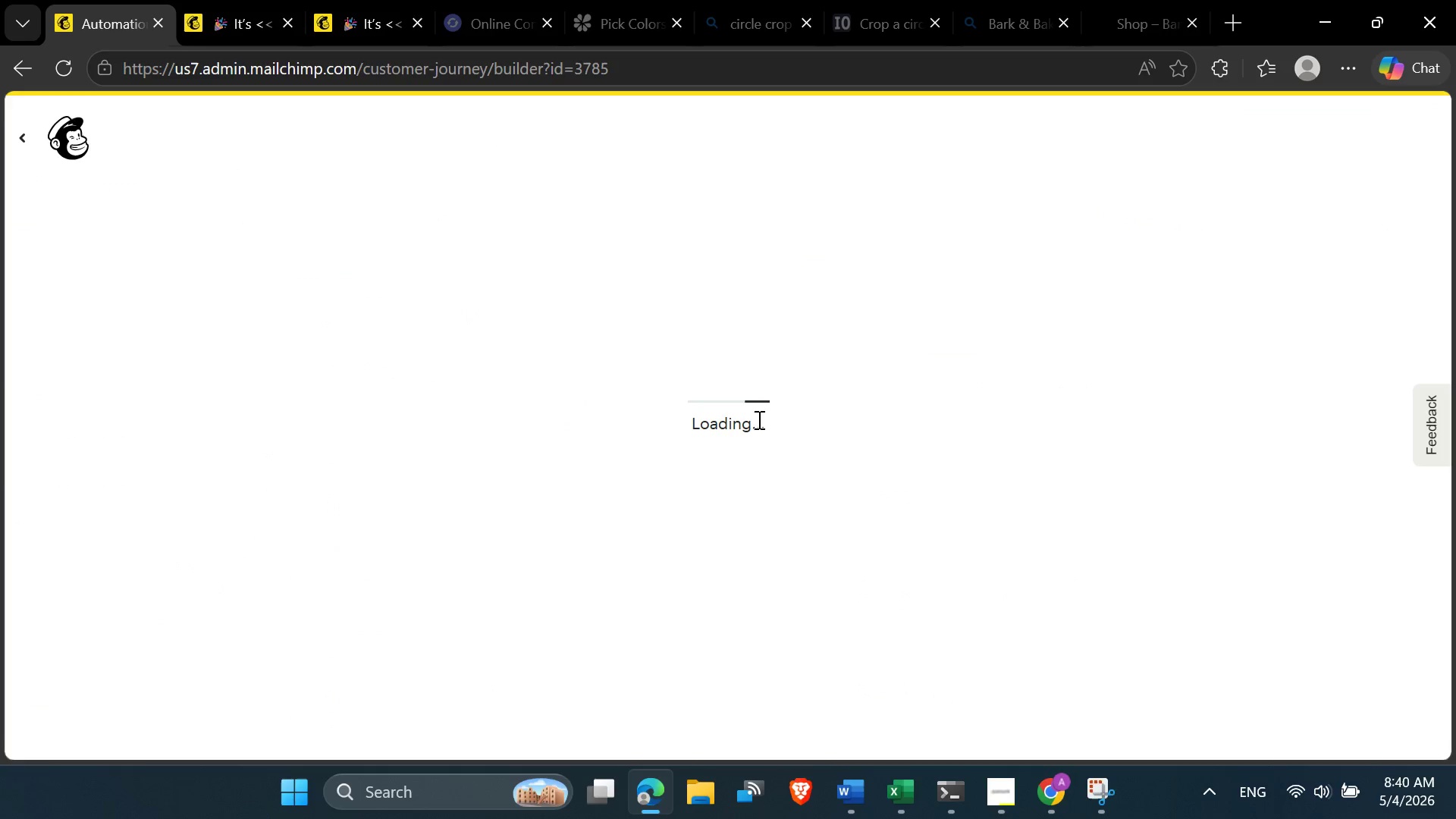 
scroll: coordinate [756, 444], scroll_direction: down, amount: 1.0
 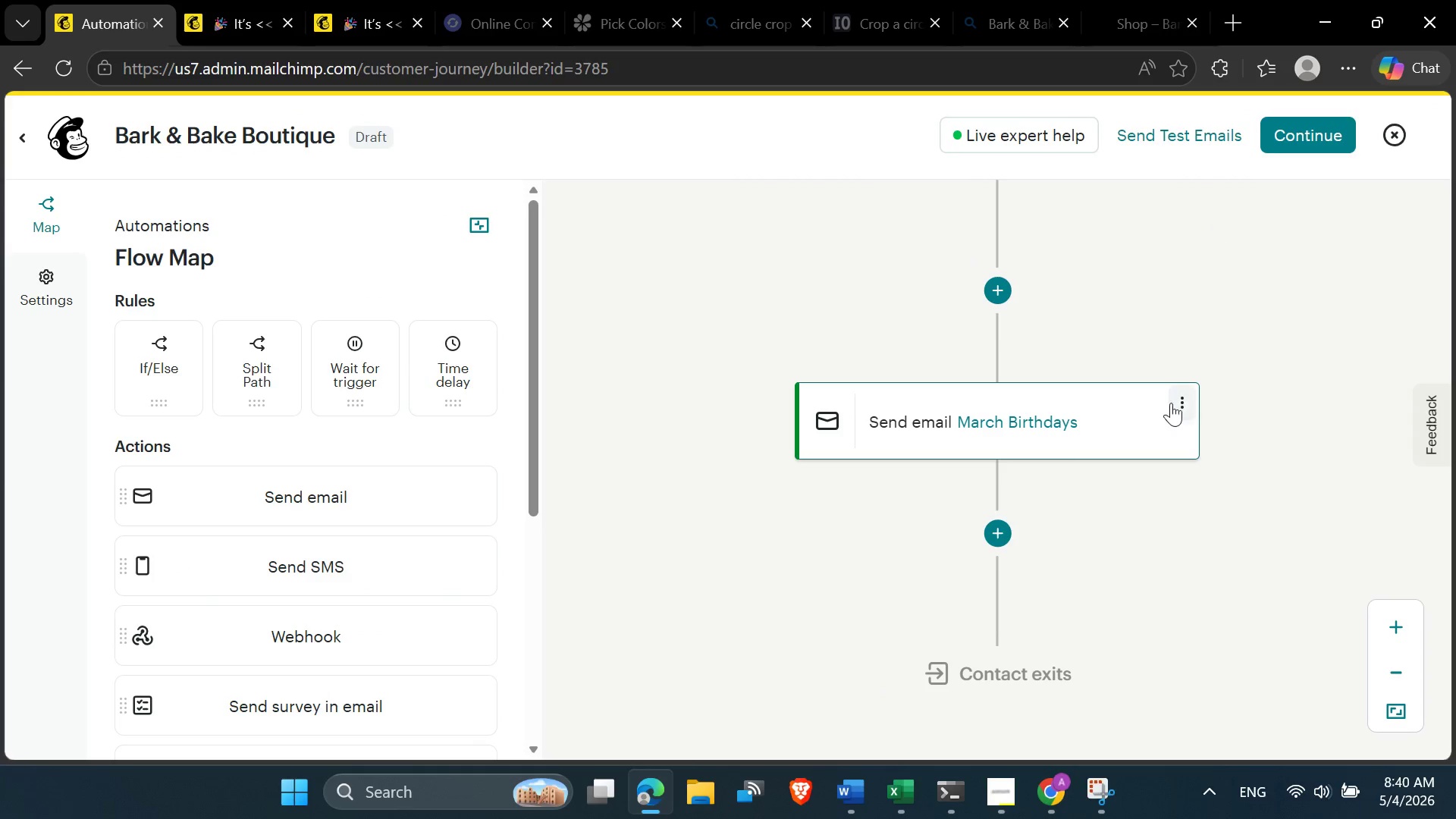 
left_click([1177, 401])
 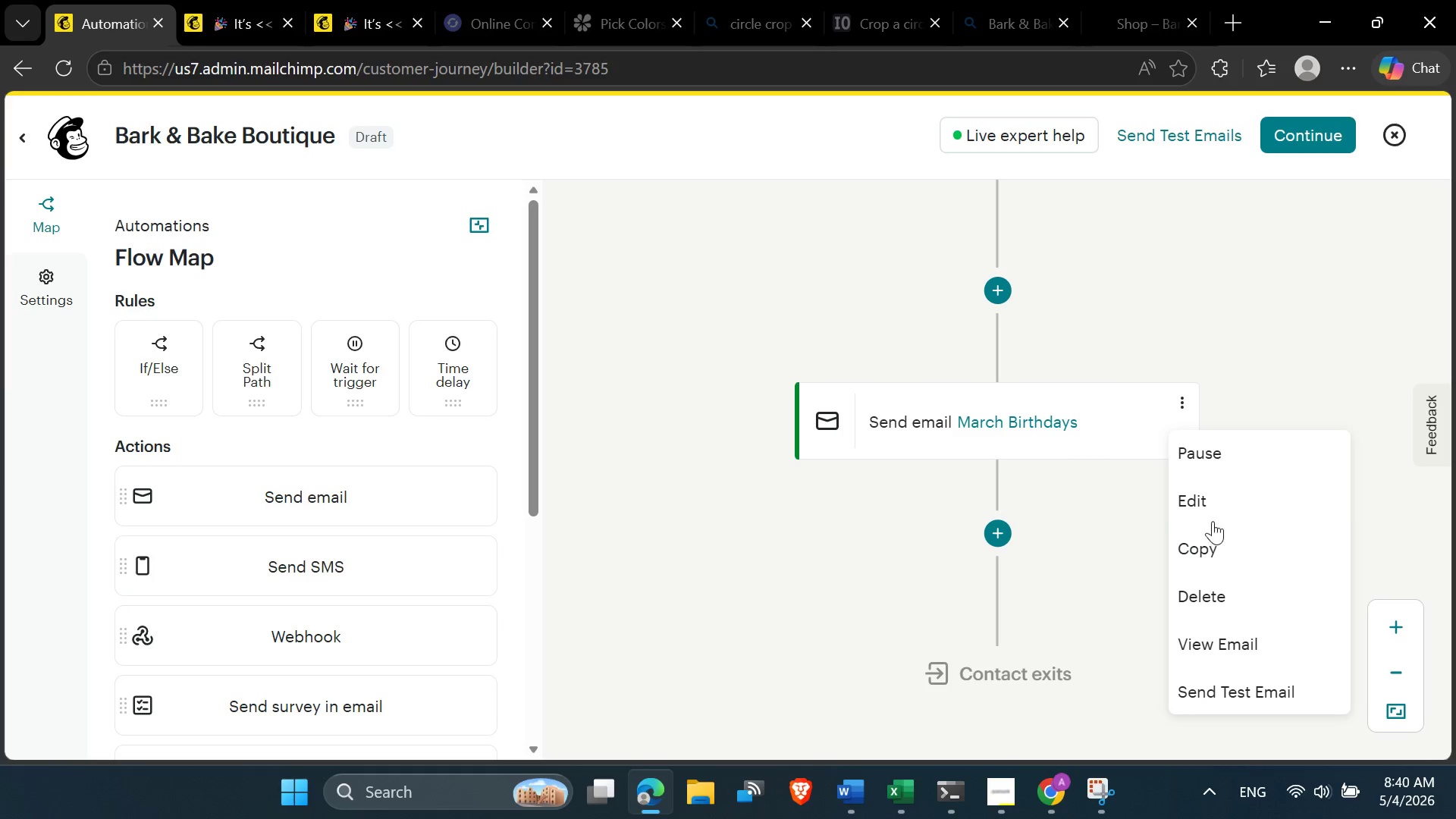 
left_click([1212, 511])
 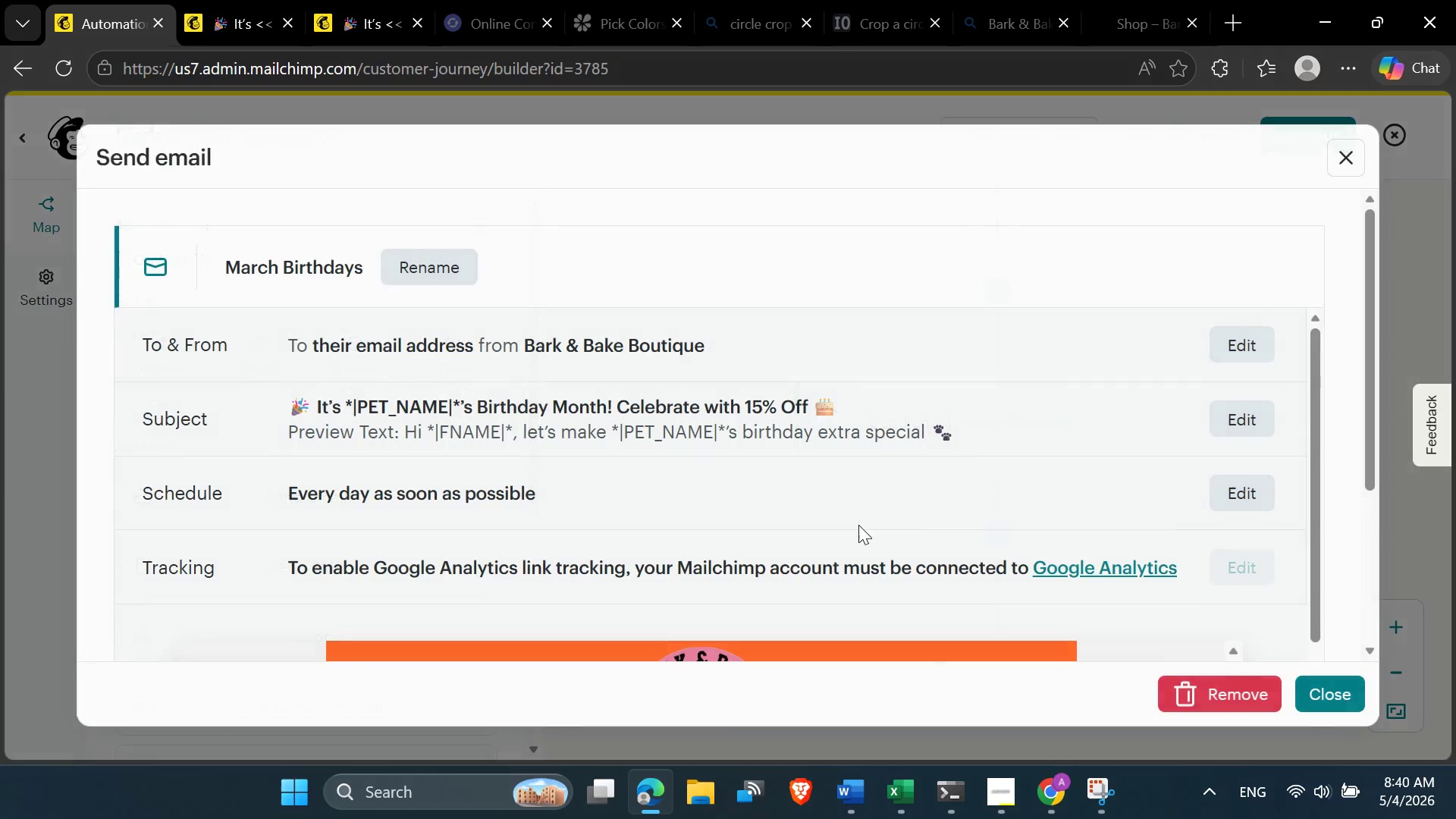 
scroll: coordinate [793, 608], scroll_direction: down, amount: 4.0
 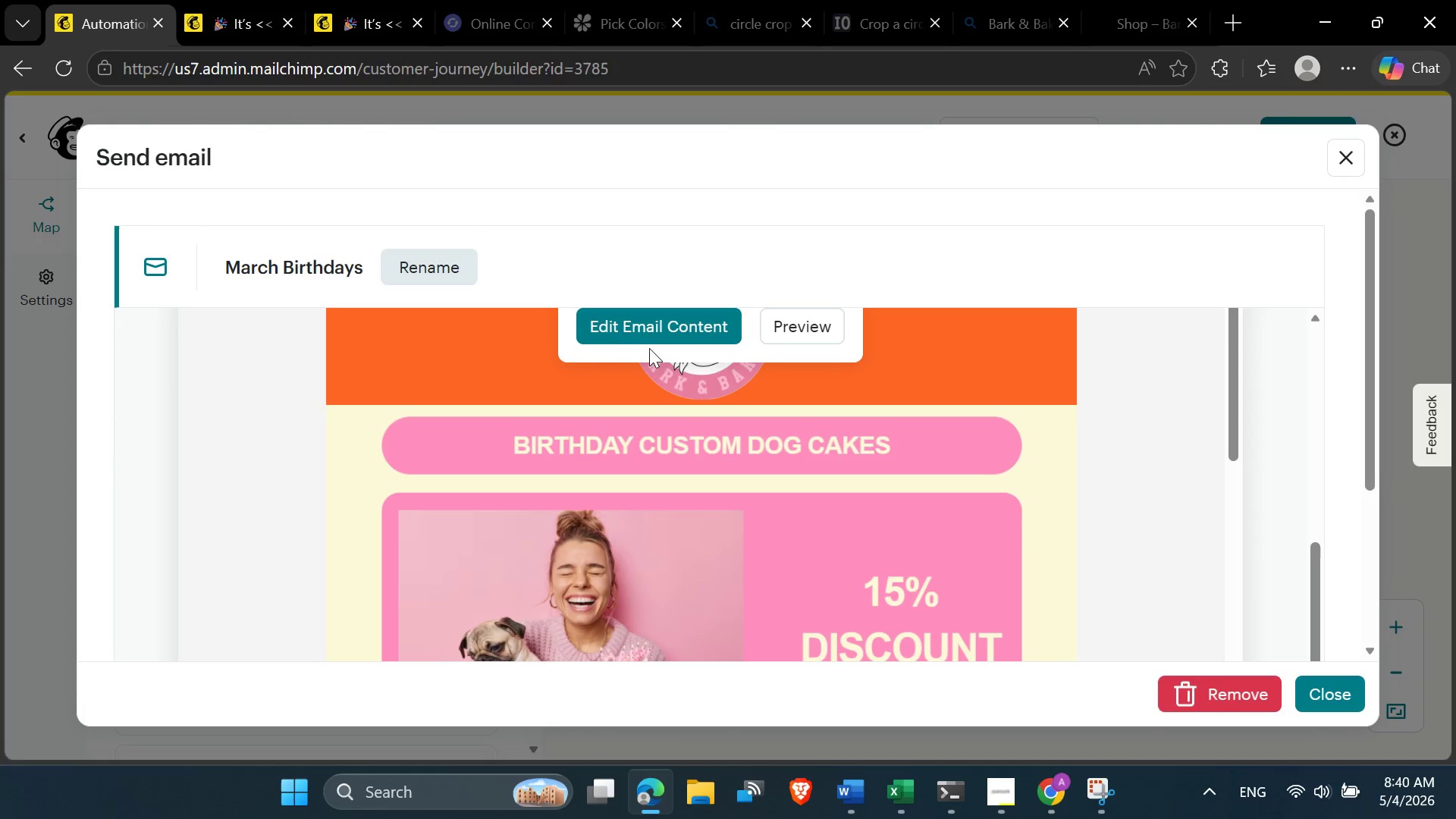 
left_click([642, 332])
 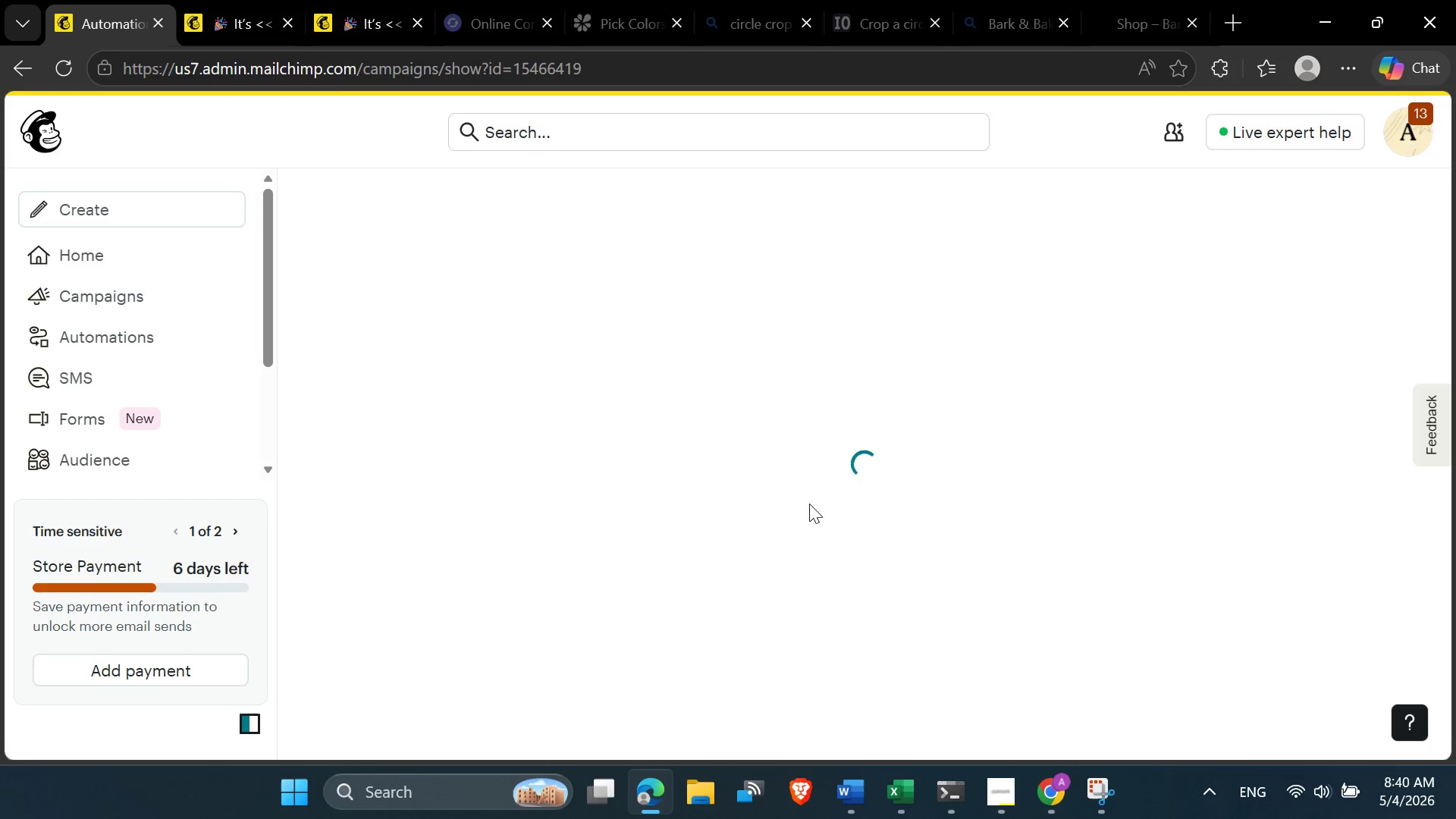 
scroll: coordinate [809, 504], scroll_direction: down, amount: 4.0
 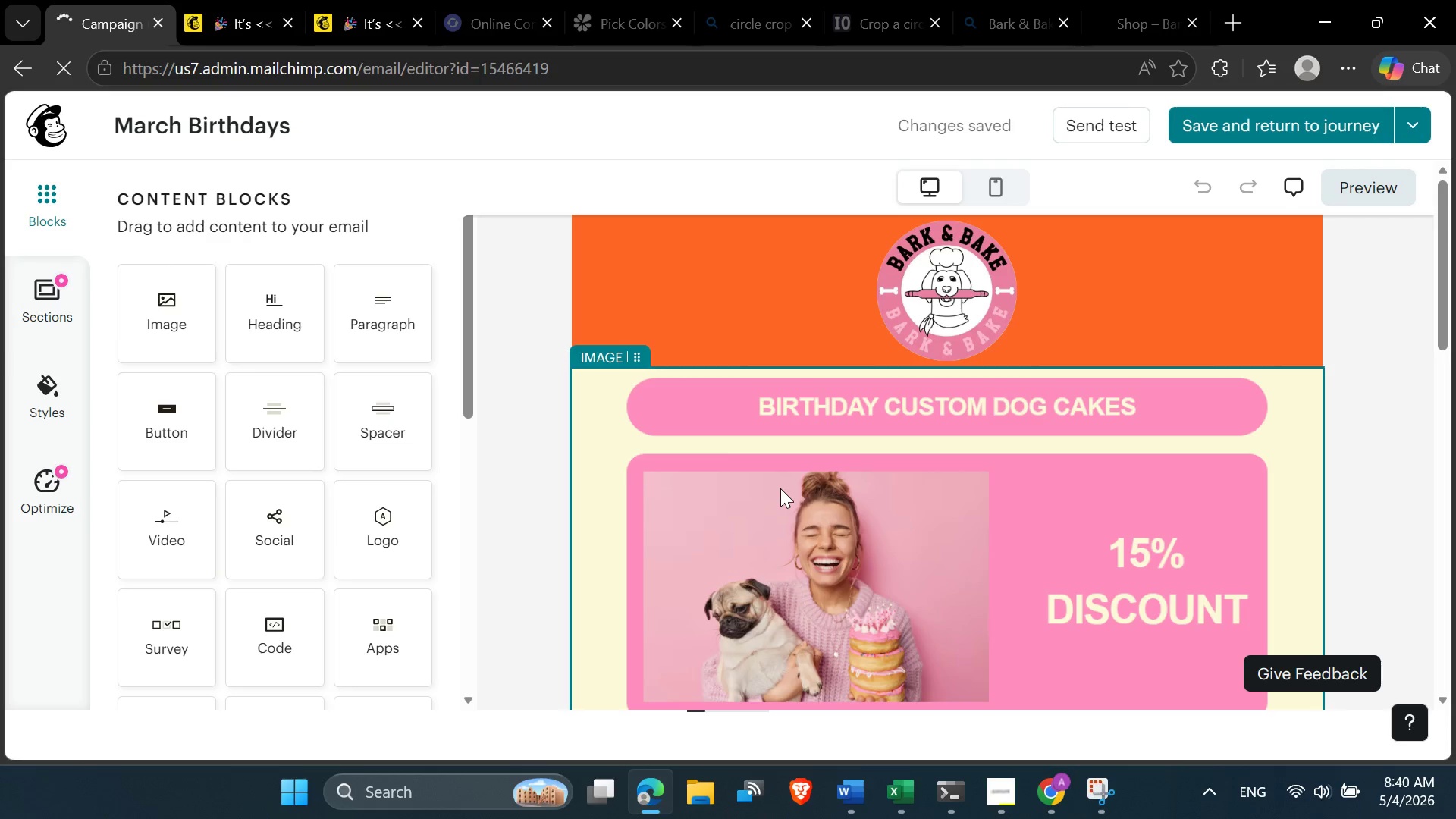 
wait(39.29)
 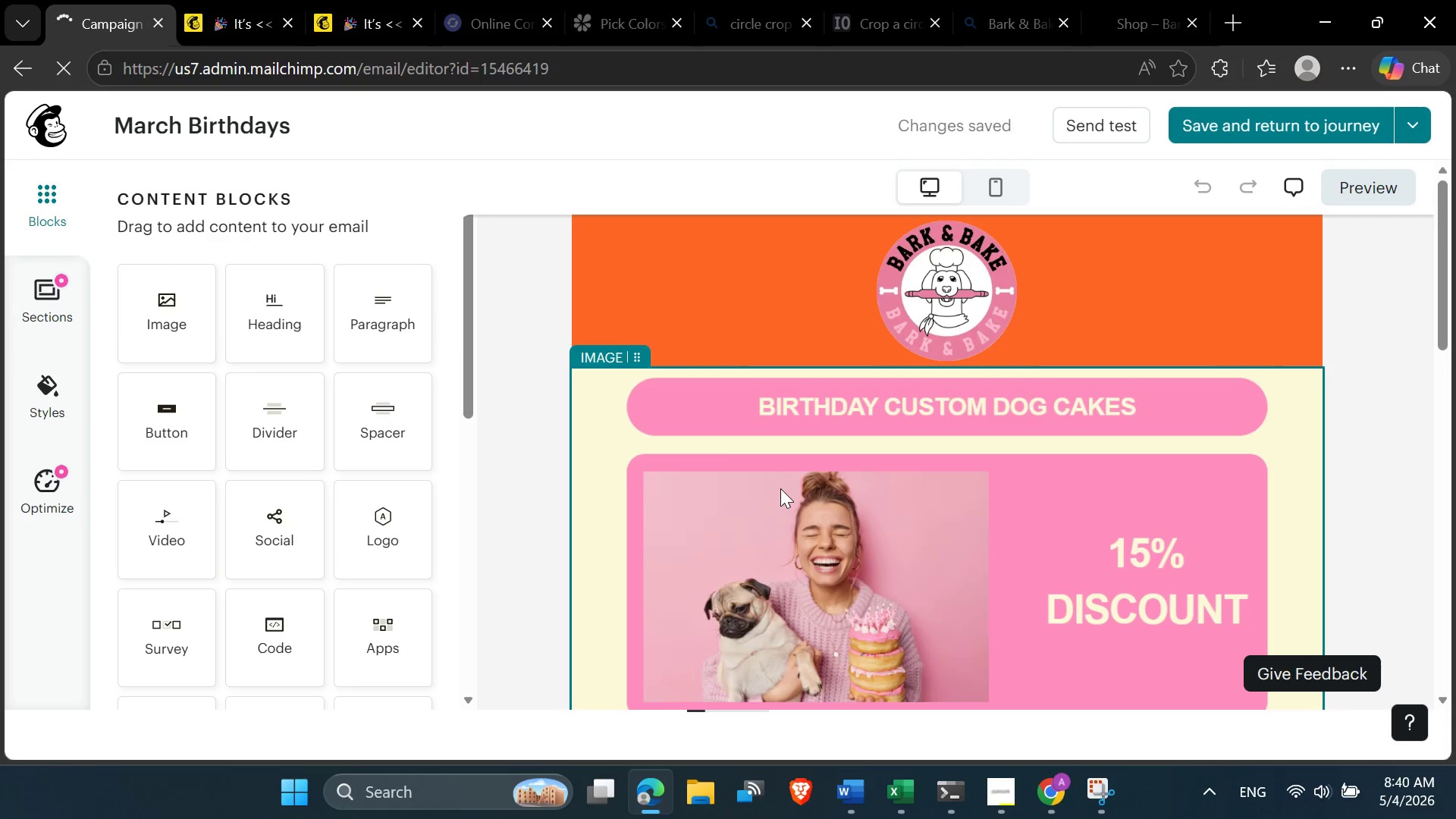 
scroll: coordinate [747, 498], scroll_direction: down, amount: 9.0
 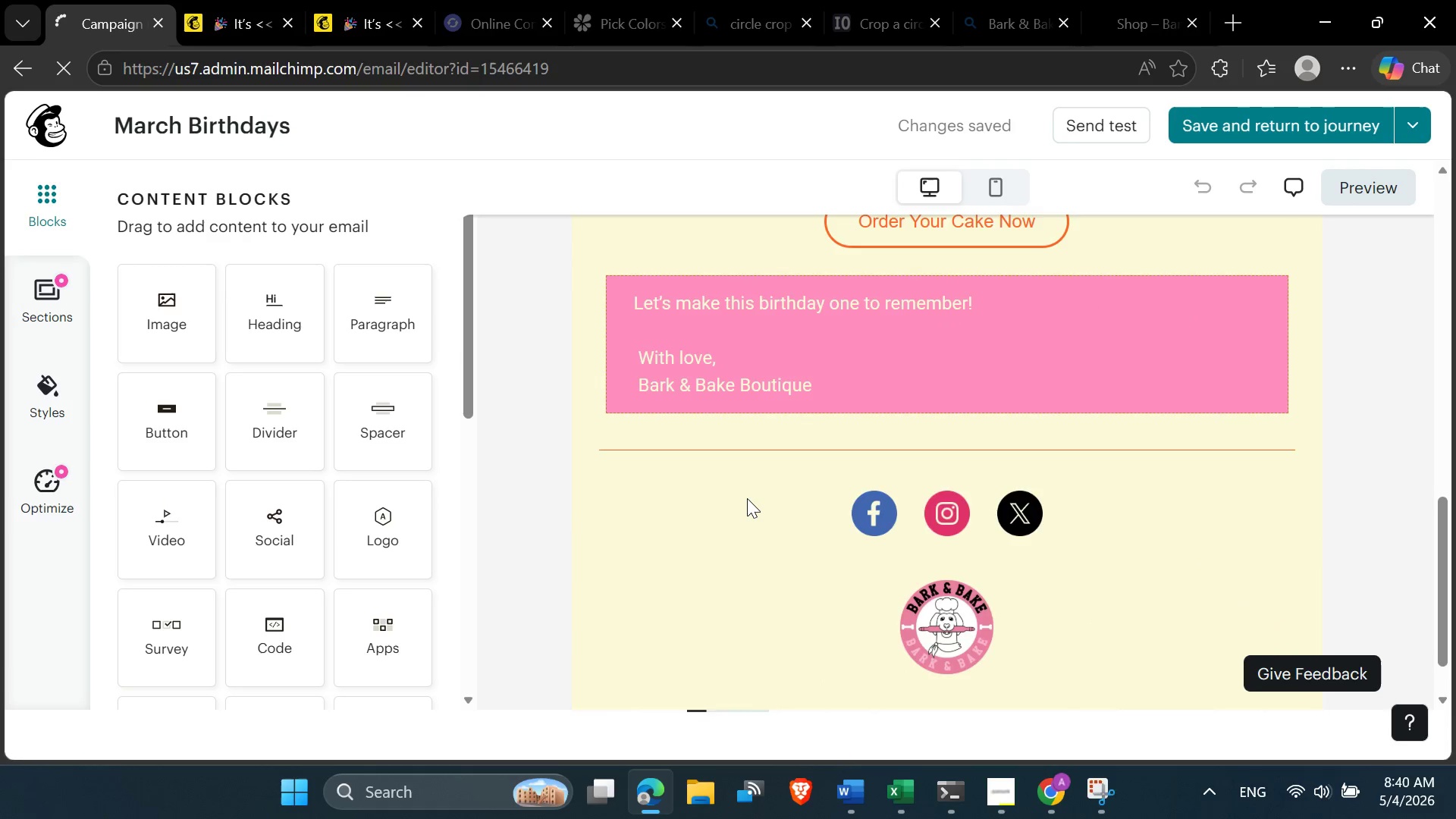 
scroll: coordinate [747, 498], scroll_direction: up, amount: 4.0
 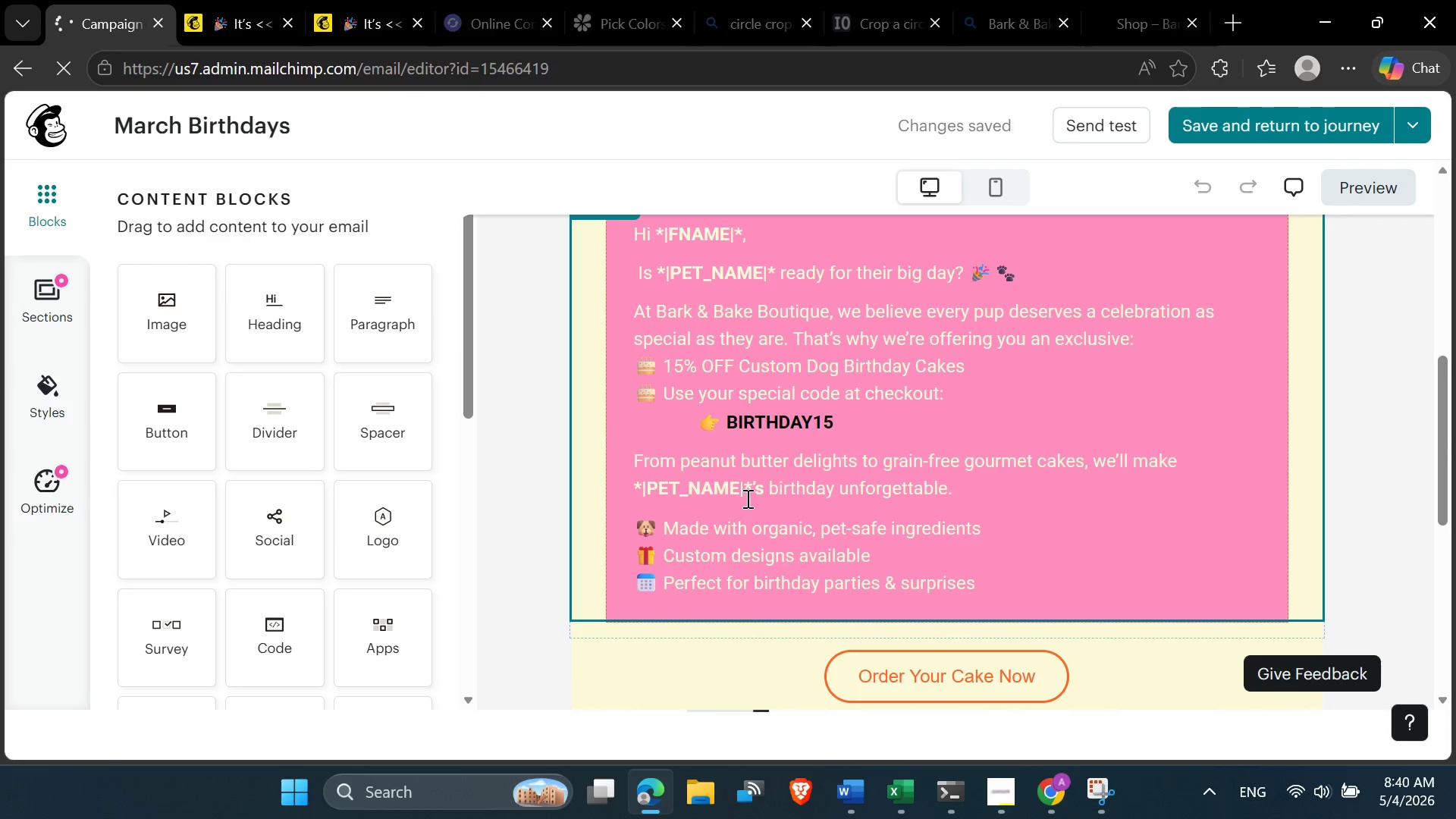 
scroll: coordinate [744, 503], scroll_direction: down, amount: 2.0
 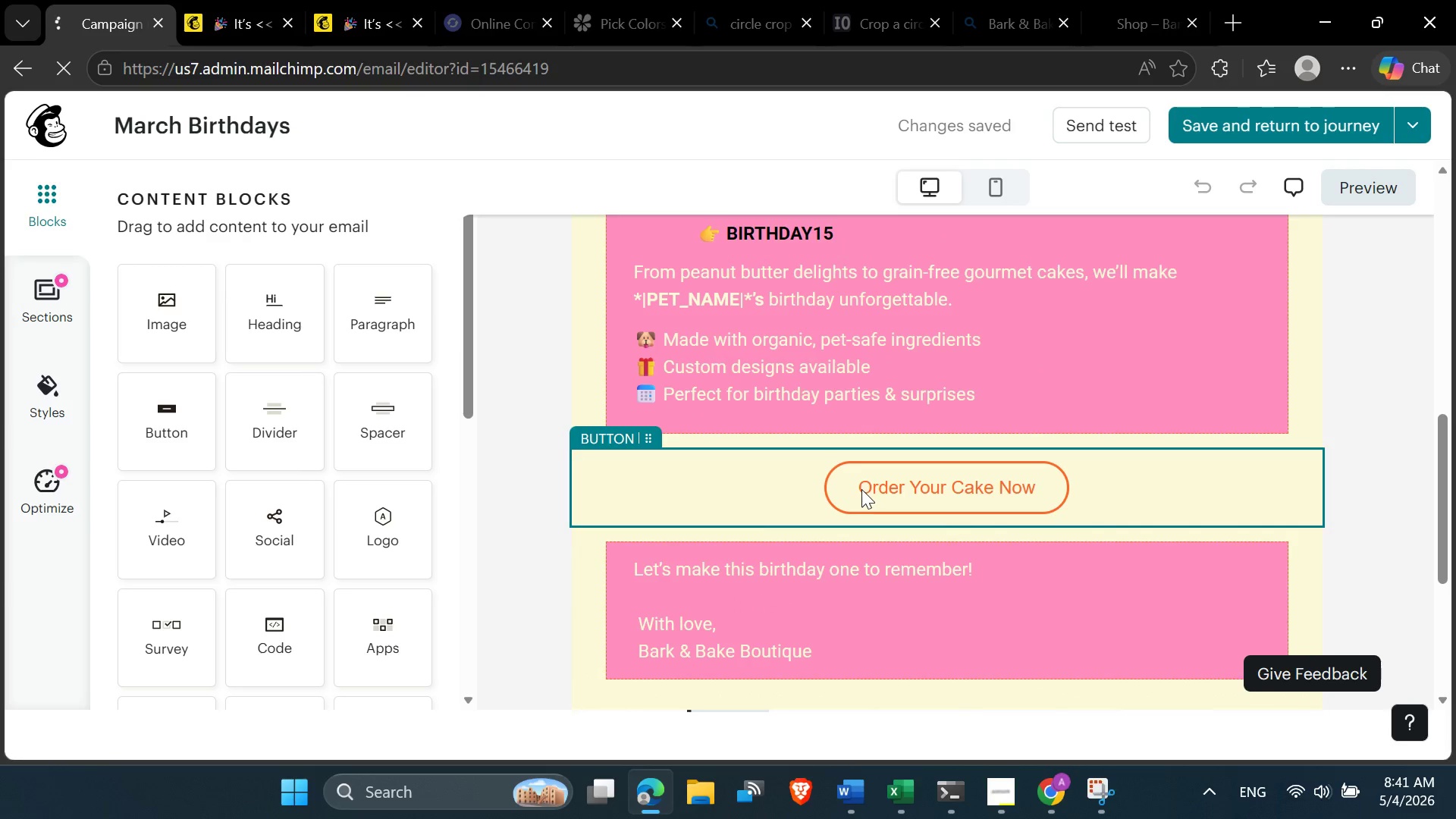 
left_click([861, 488])
 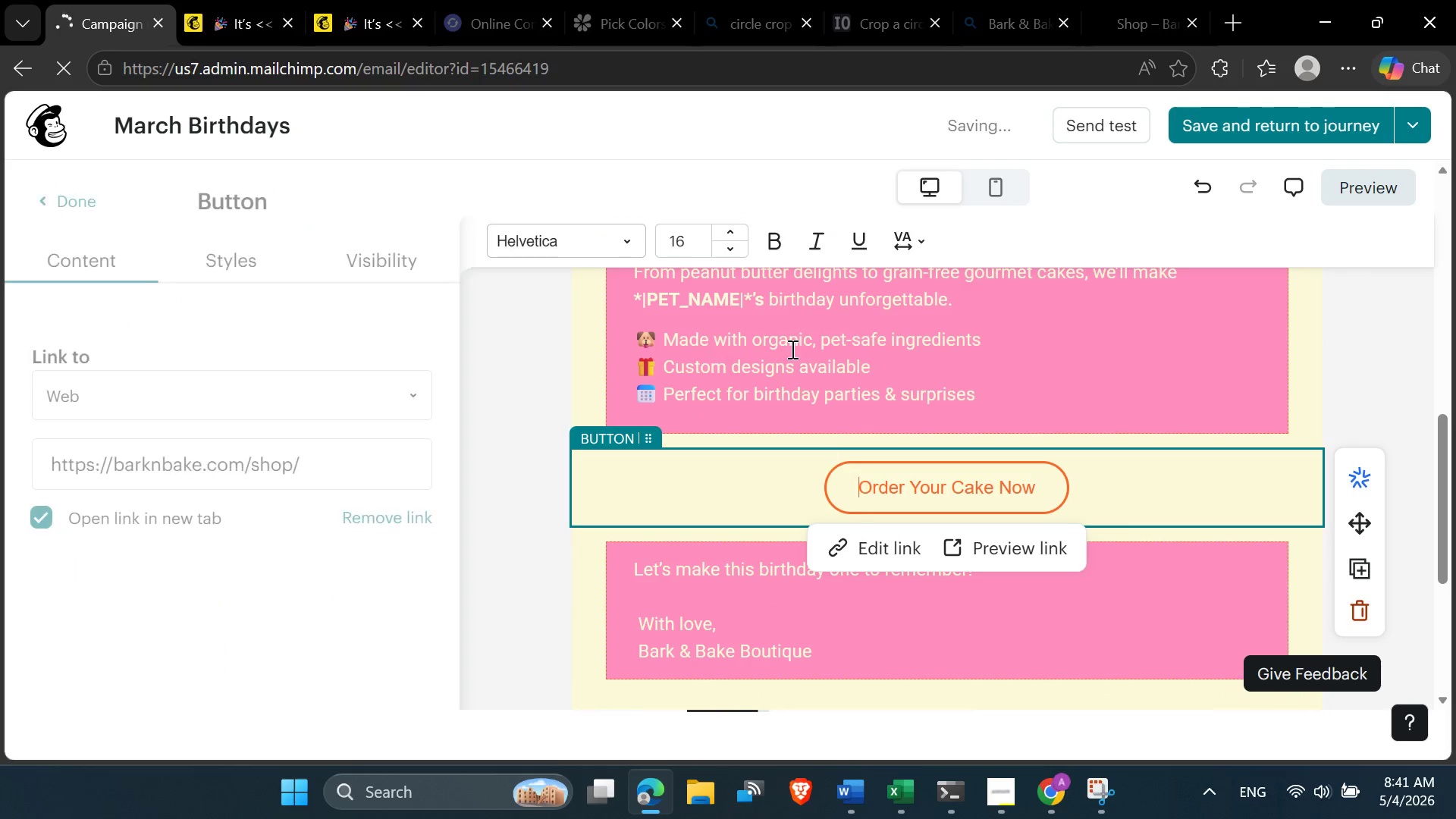 
scroll: coordinate [782, 334], scroll_direction: up, amount: 2.0
 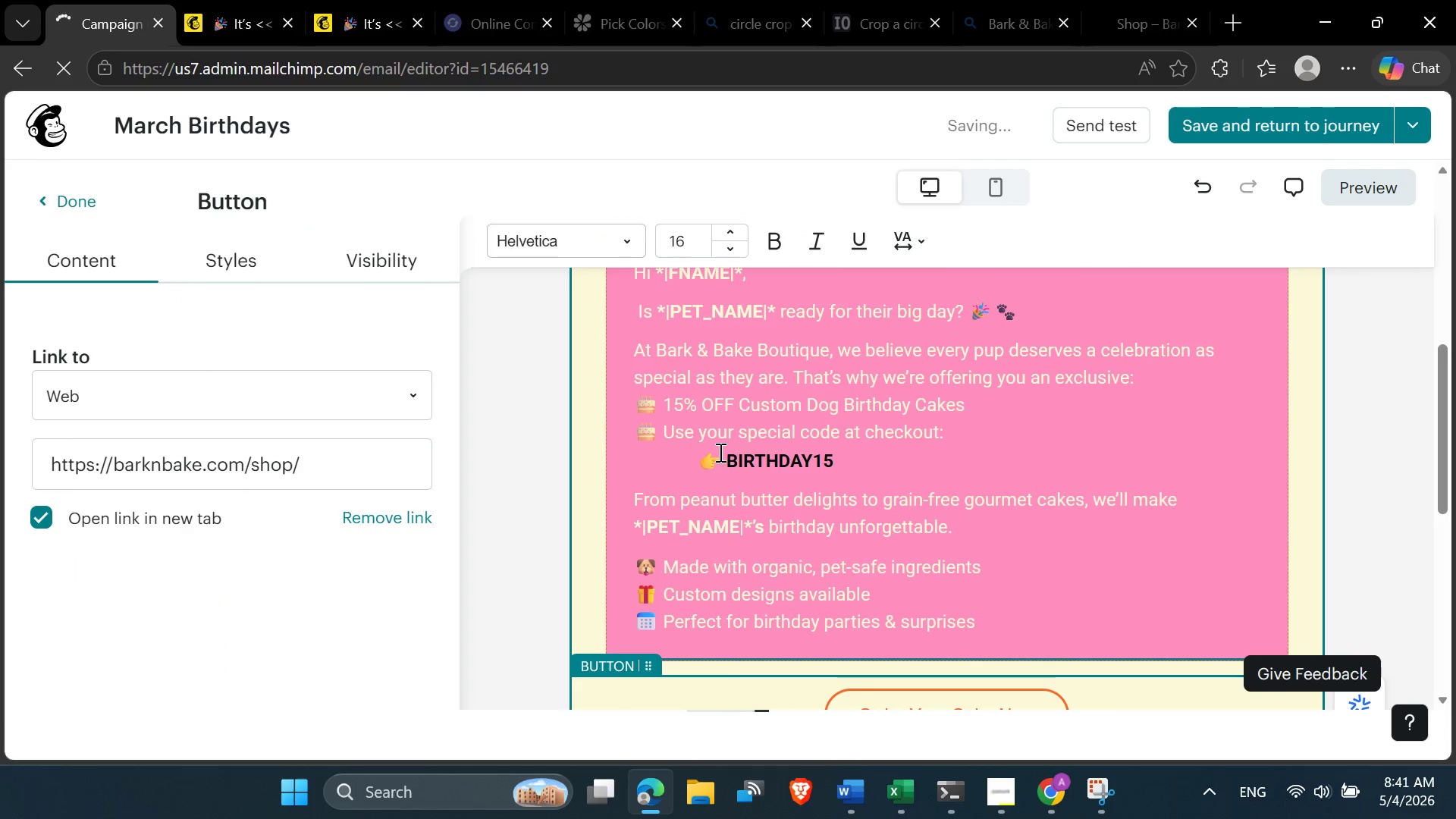 
left_click_drag(start_coordinate=[718, 454], to_coordinate=[699, 454])
 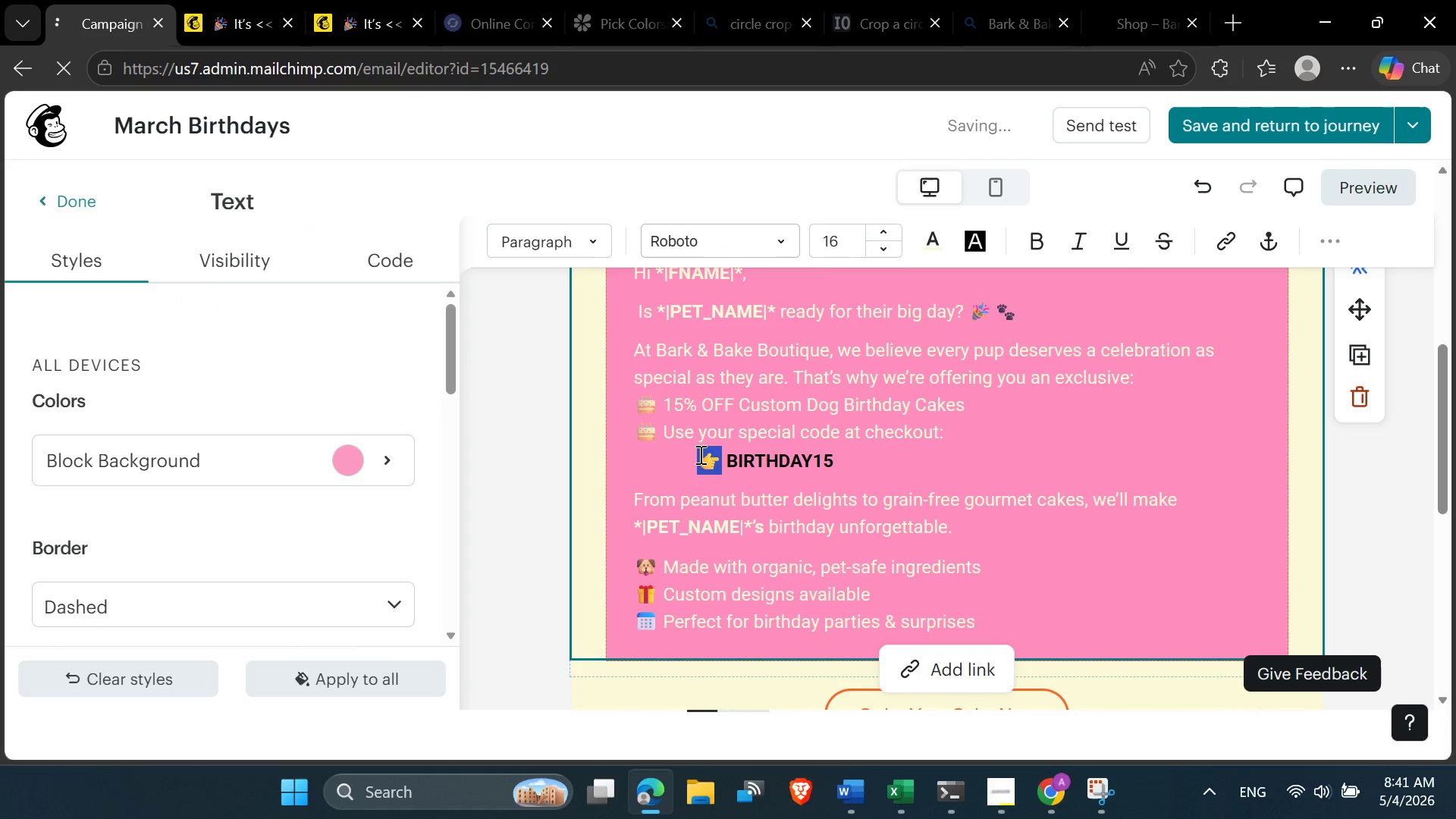 
key(Control+C)
 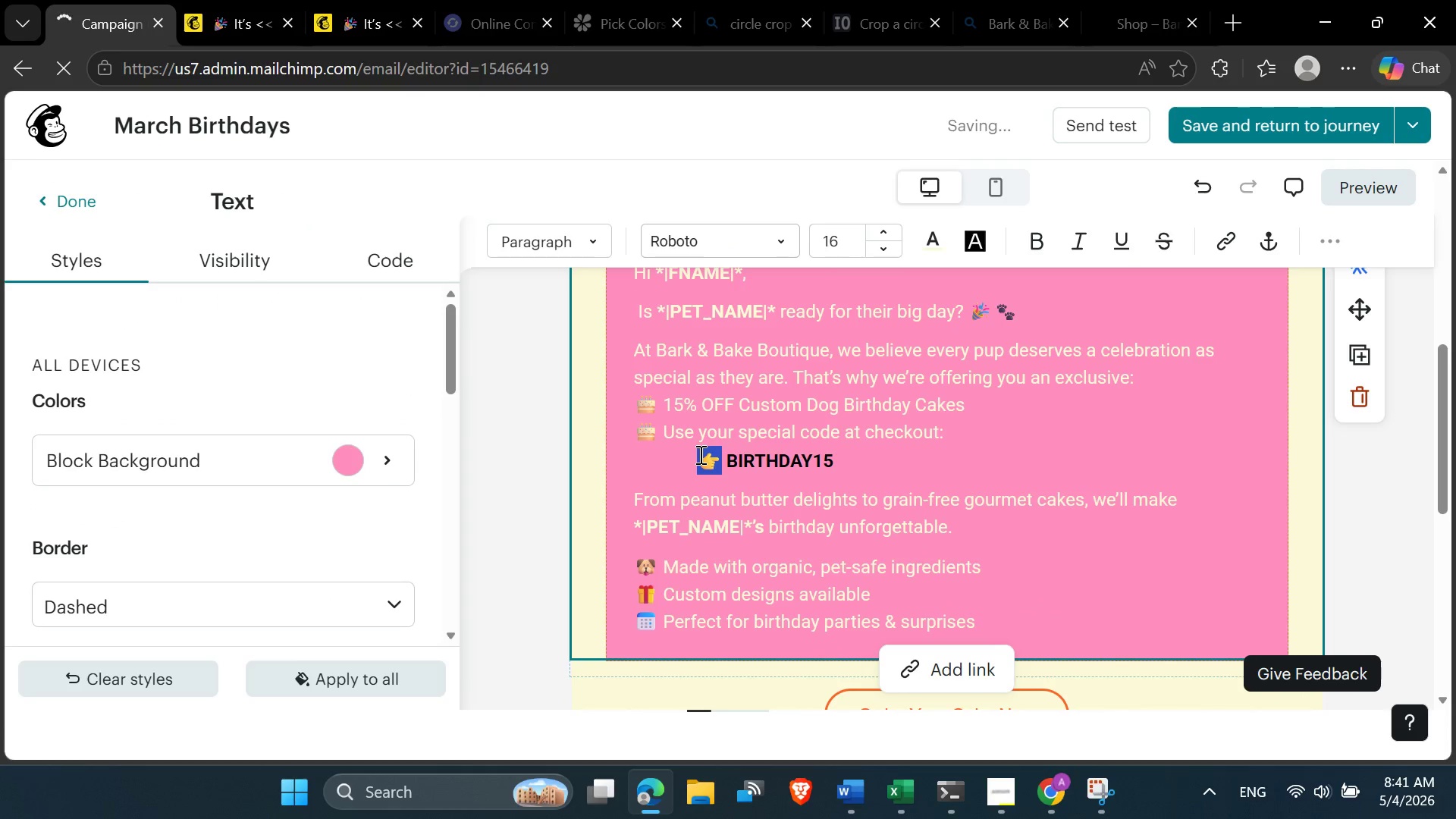 
scroll: coordinate [718, 478], scroll_direction: down, amount: 3.0
 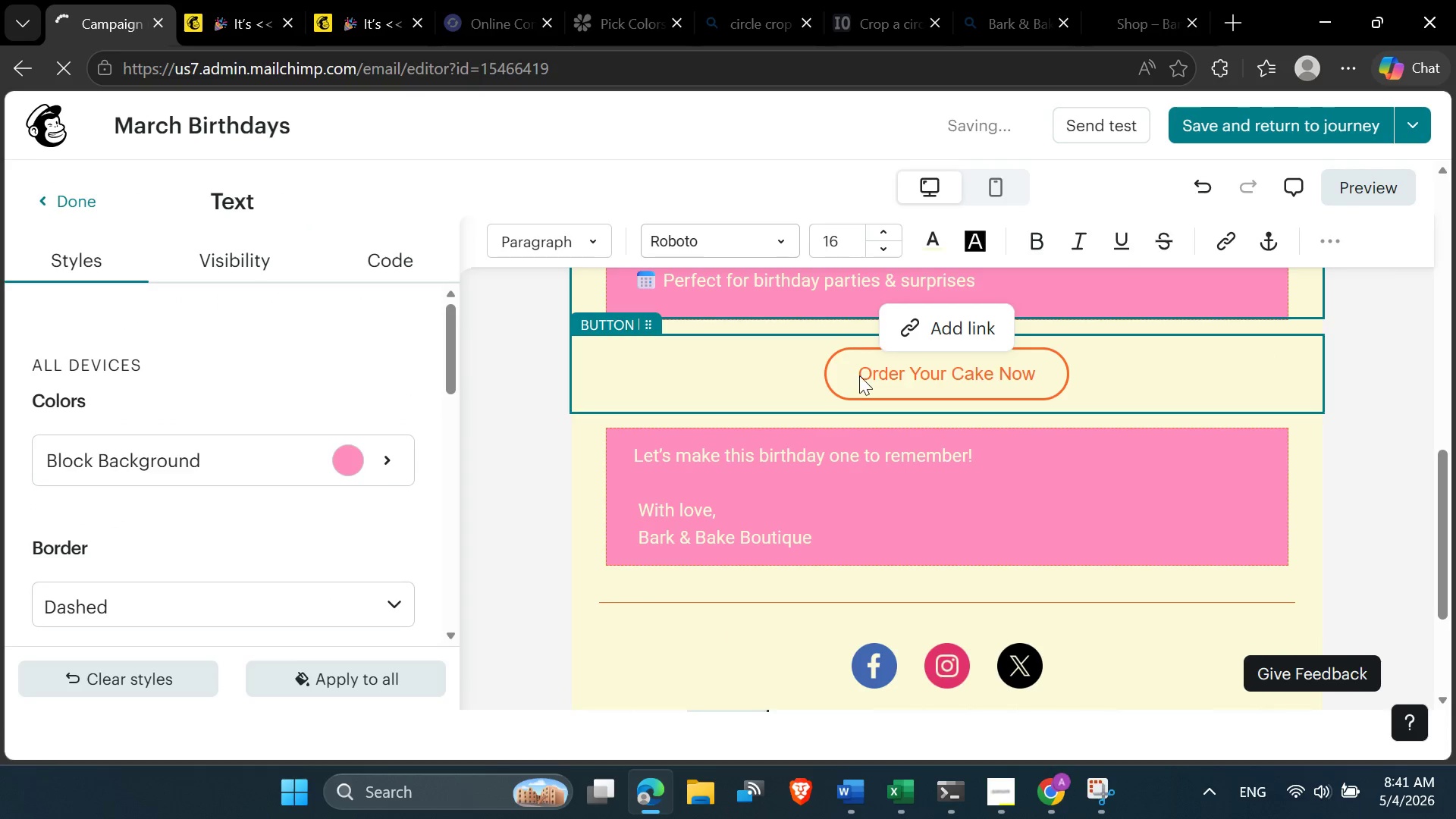 
double_click([860, 375])
 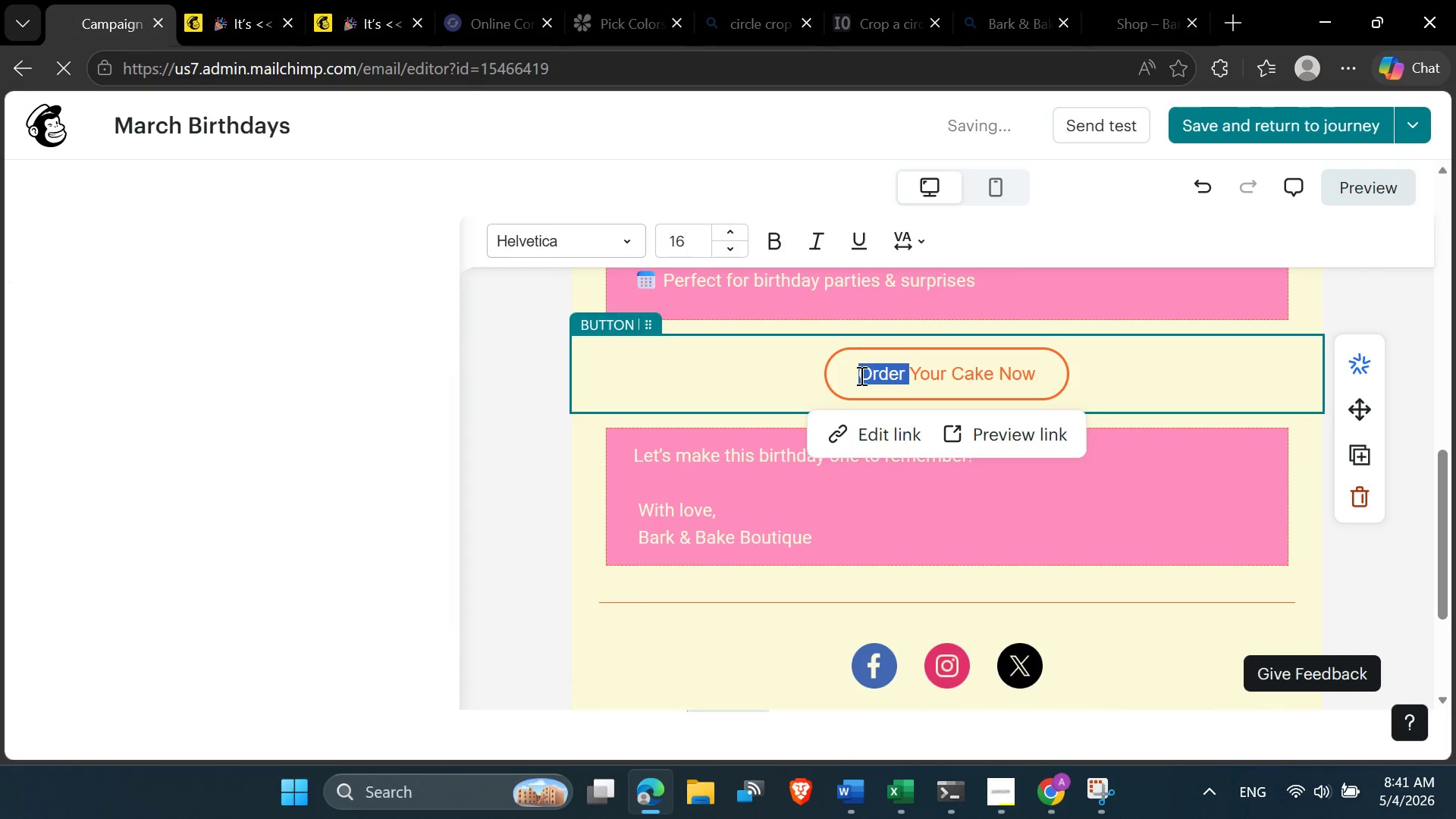 
left_click([860, 375])
 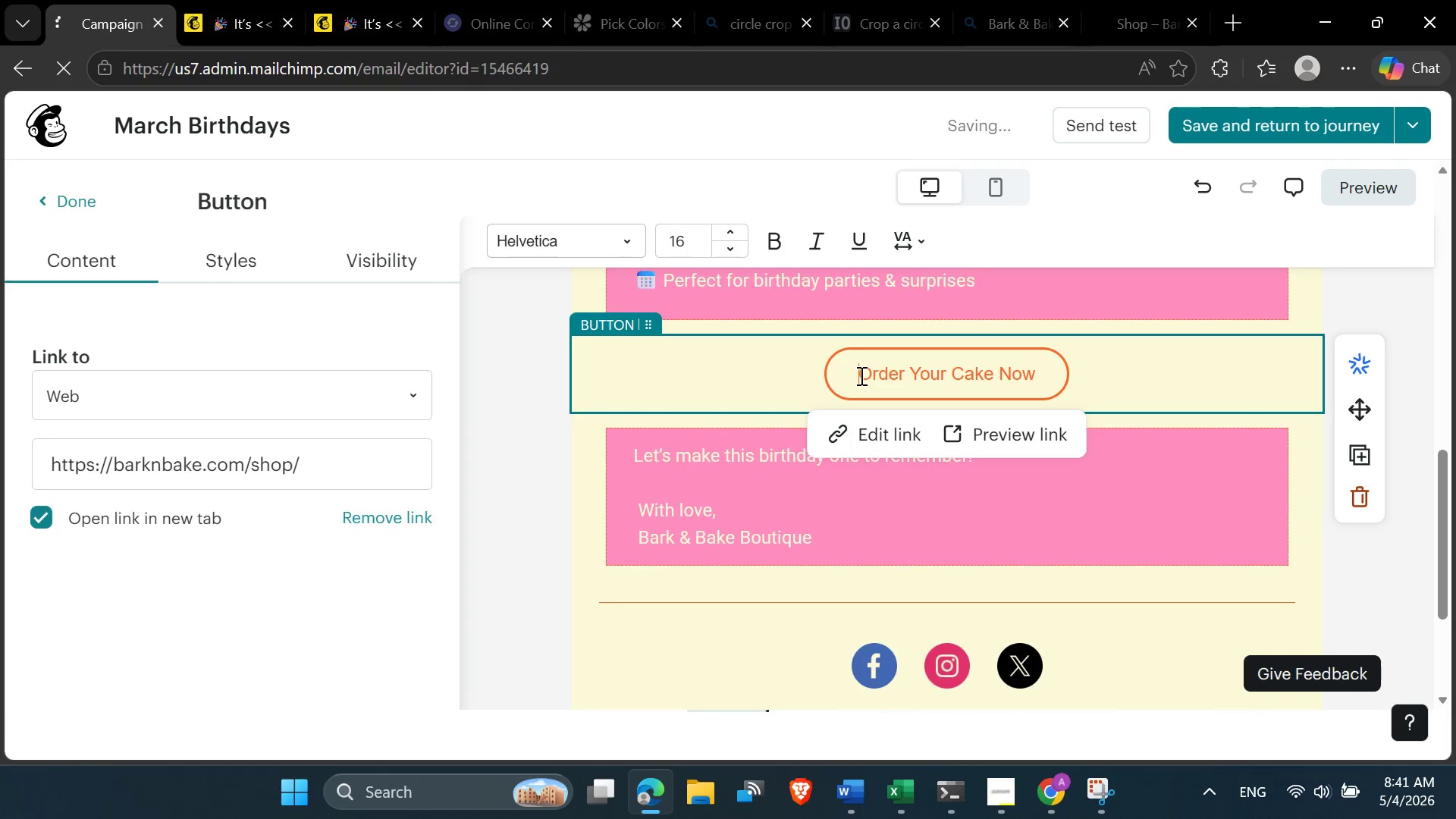 
key(Control+V)
 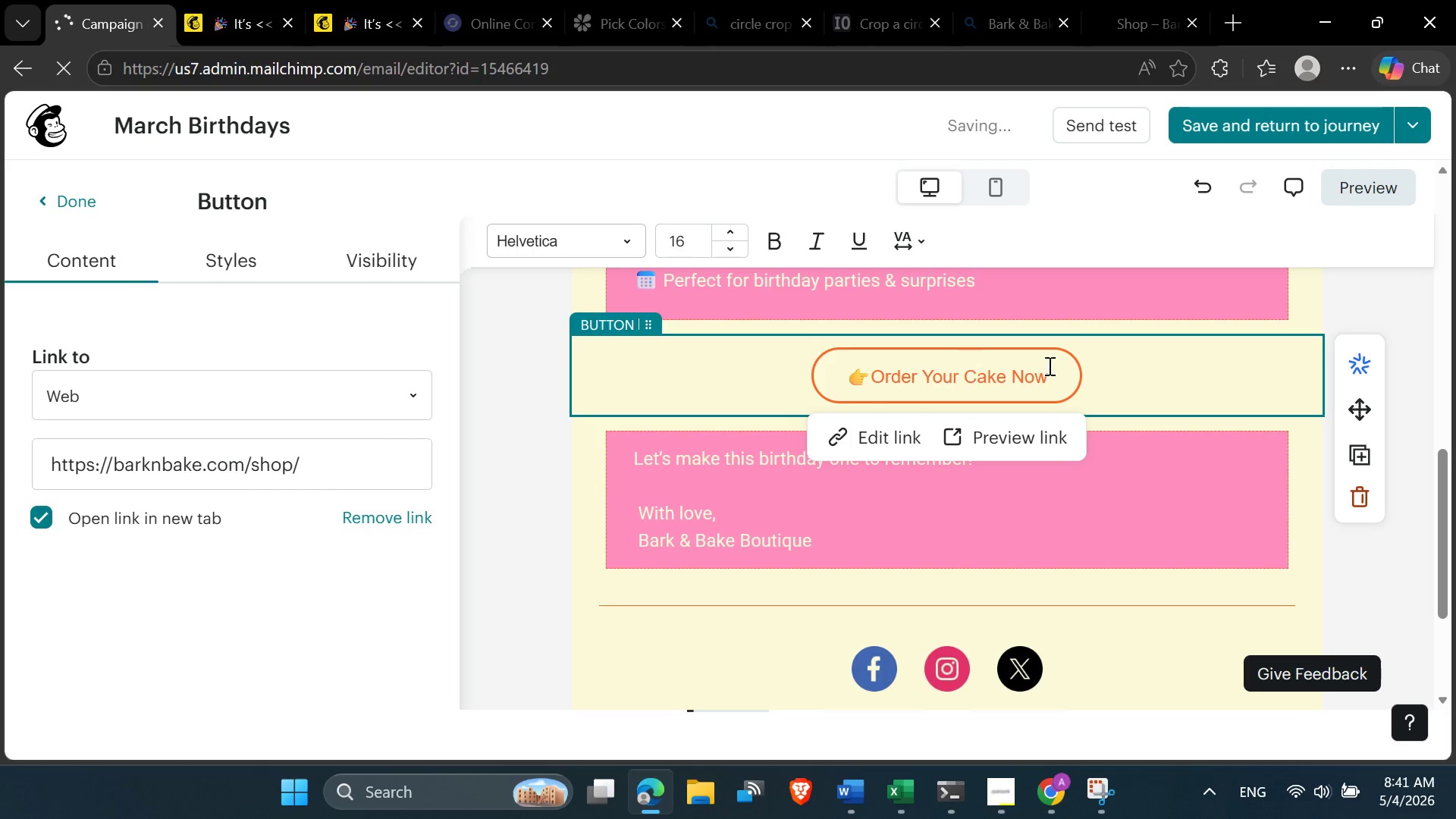 
left_click([1177, 365])
 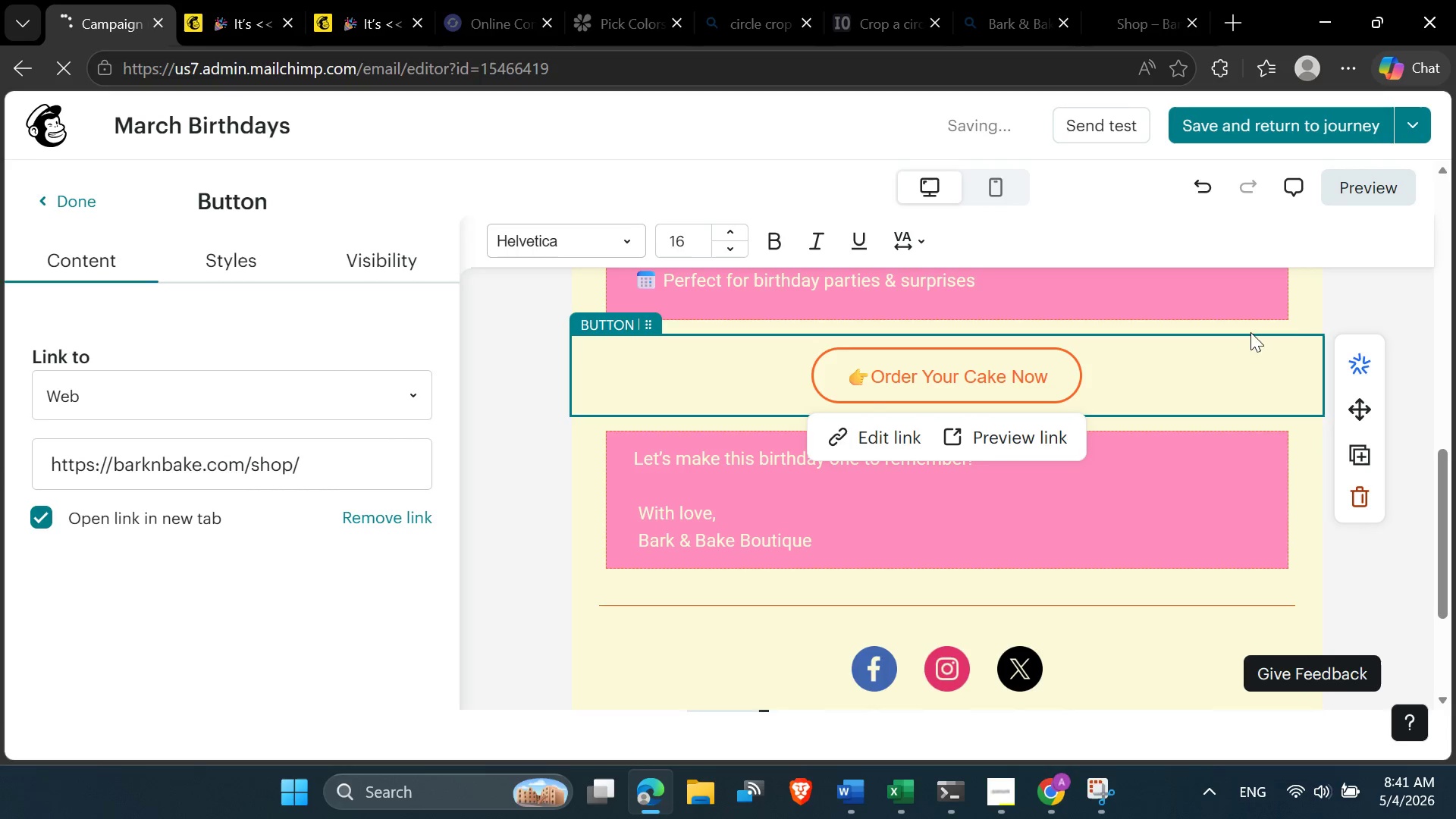 
left_click([1317, 307])
 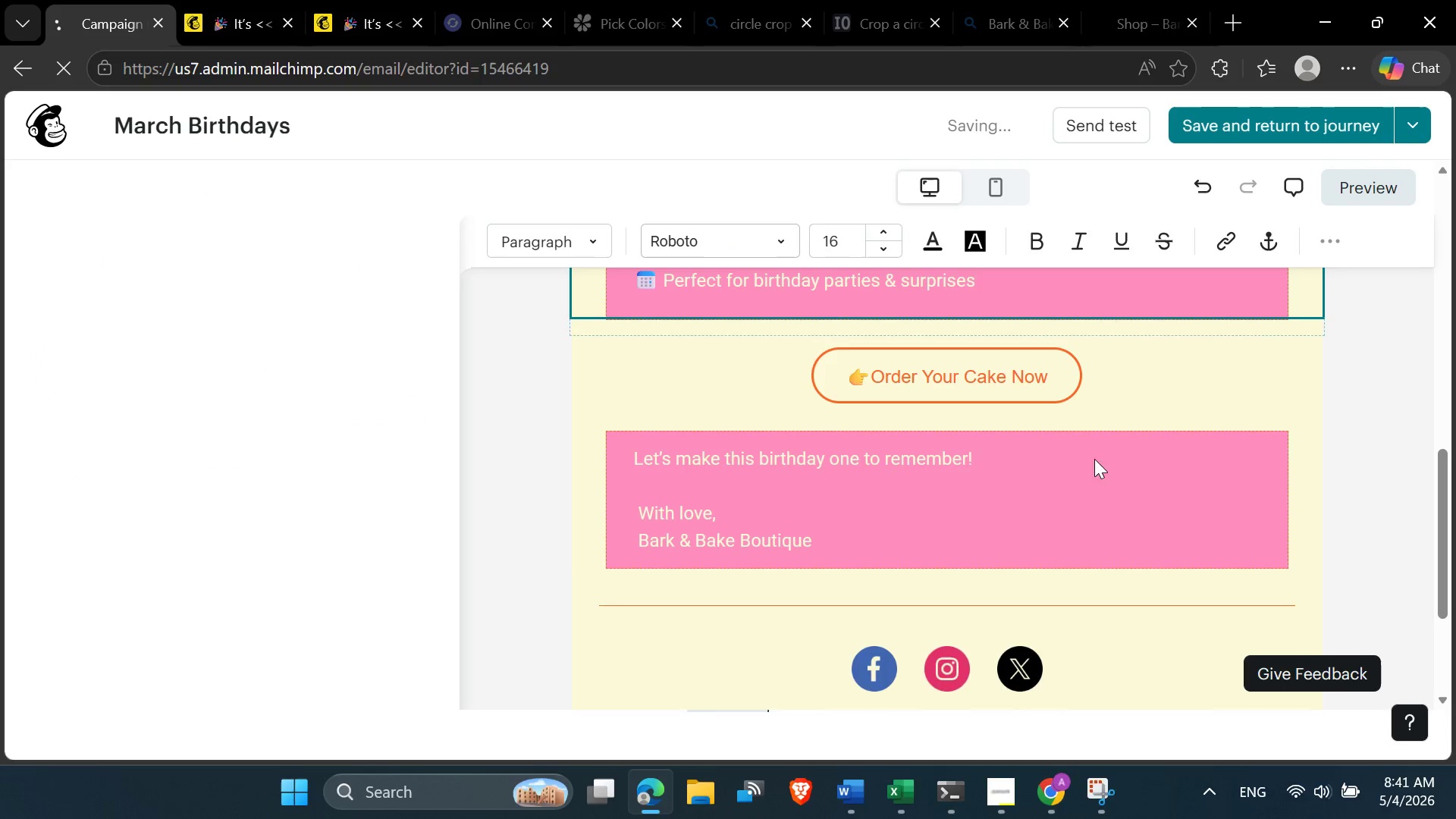 
scroll: coordinate [824, 476], scroll_direction: none, amount: 0.0
 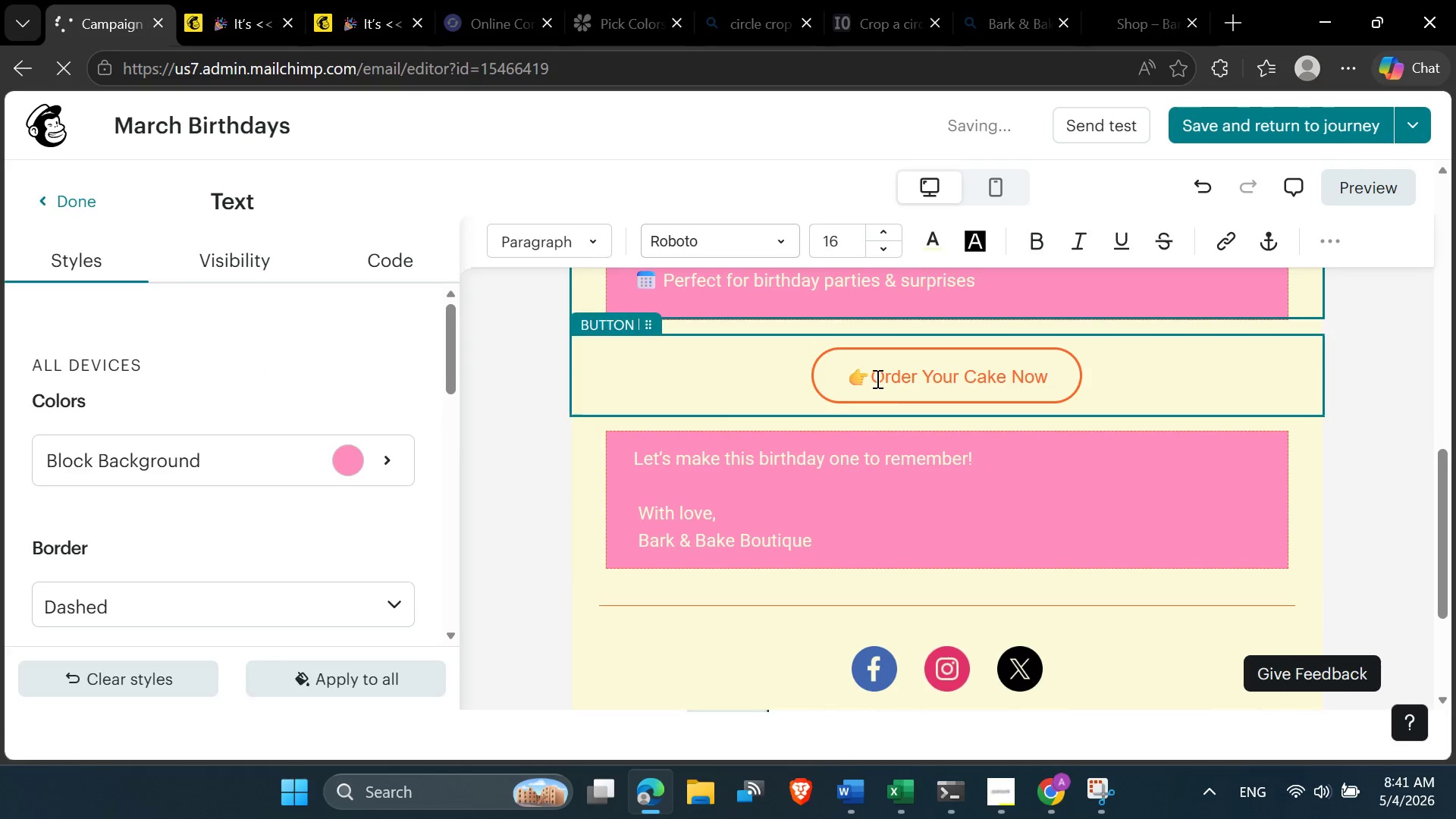 
left_click([874, 376])
 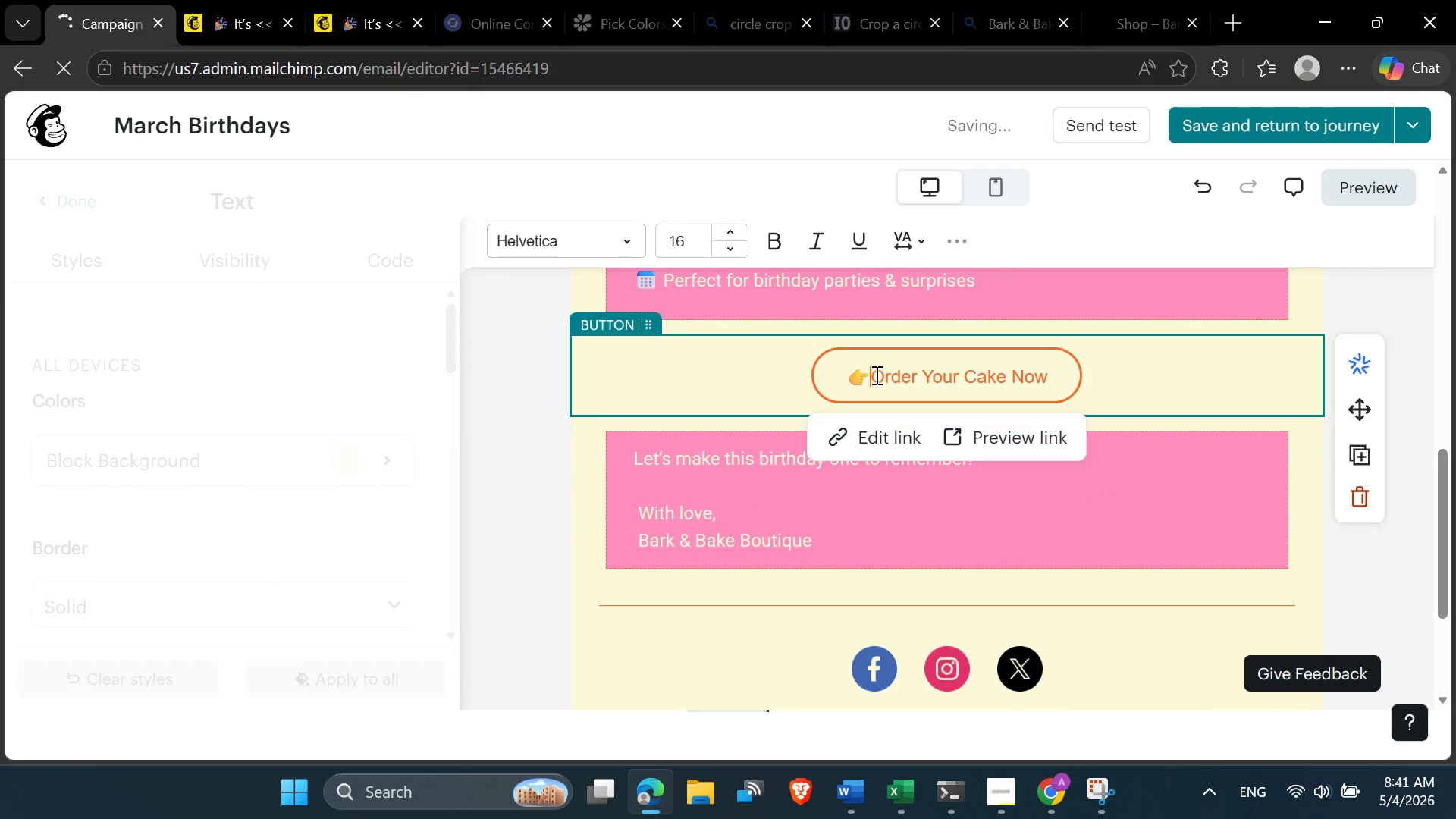 
key(Space)
 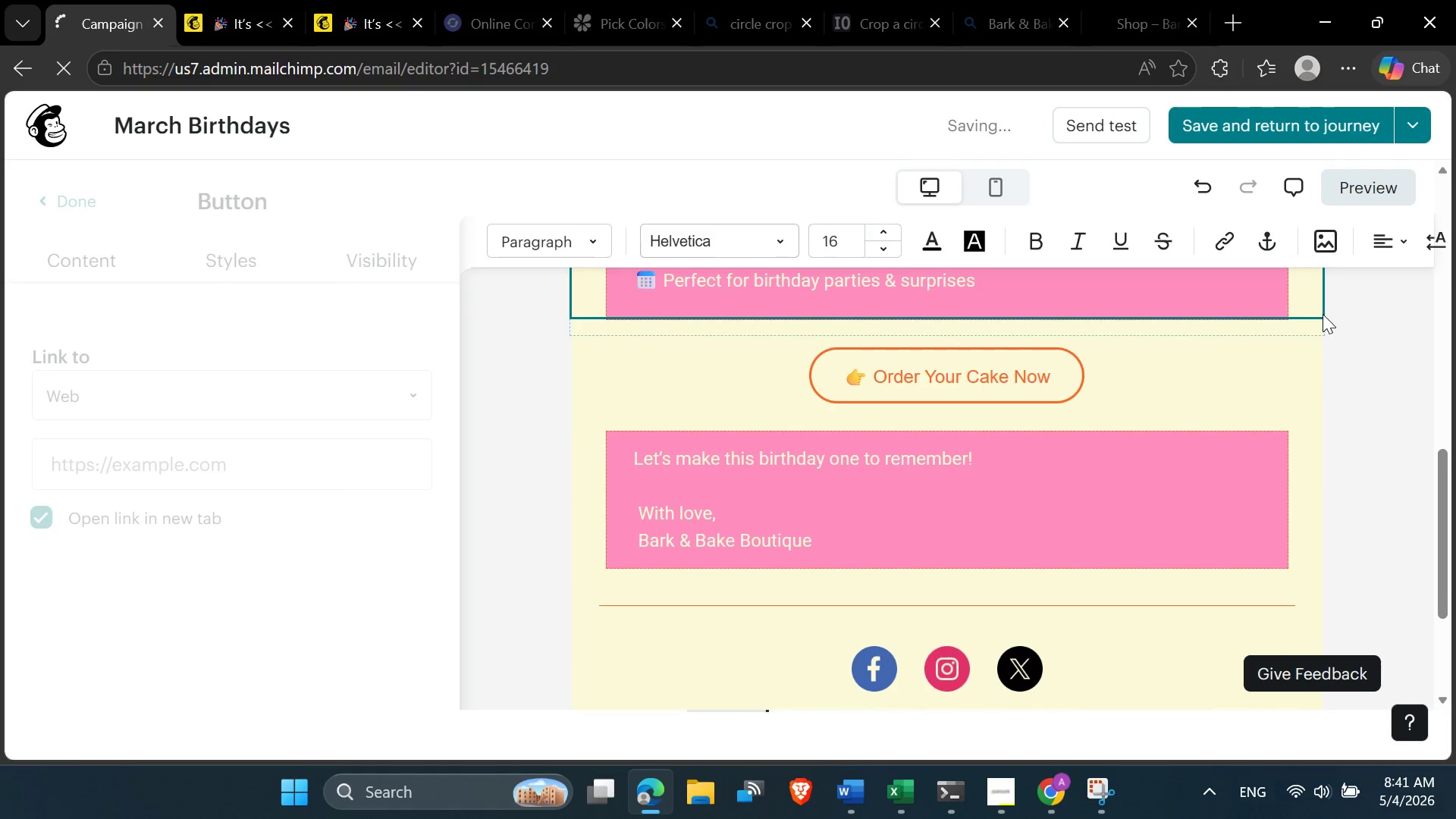 
scroll: coordinate [869, 436], scroll_direction: up, amount: 3.0
 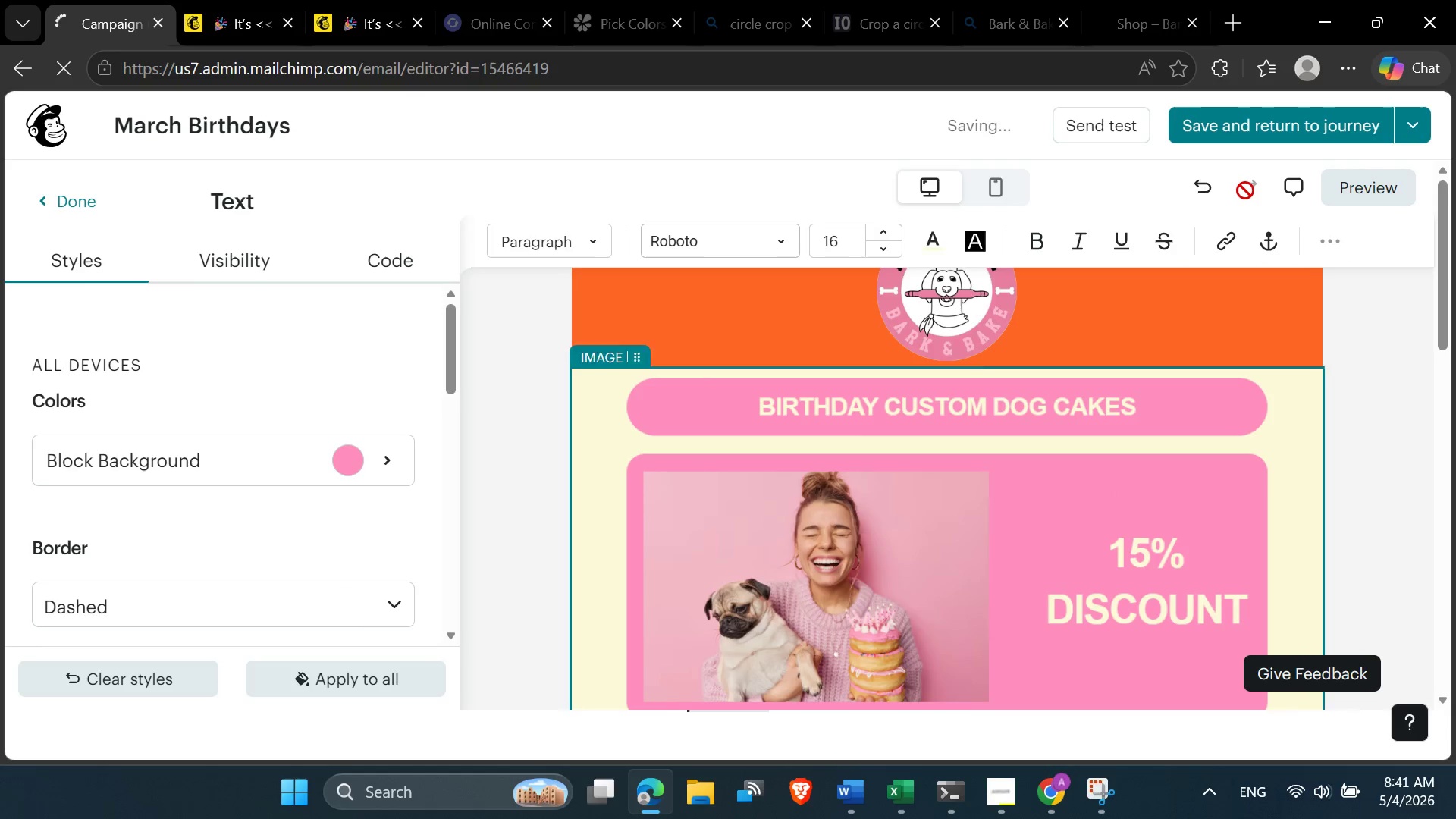 
left_click([1252, 133])
 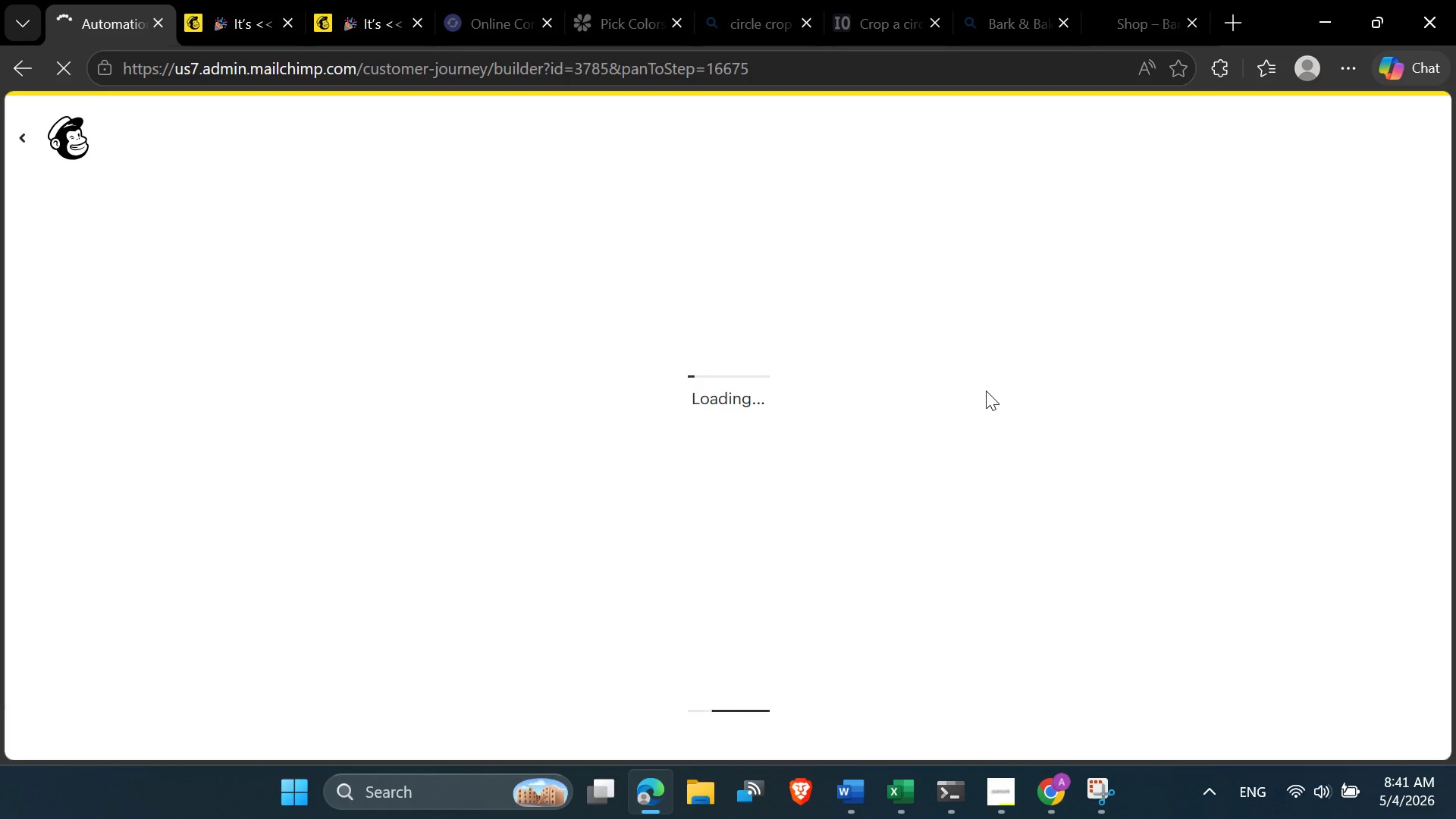 
wait(10.48)
 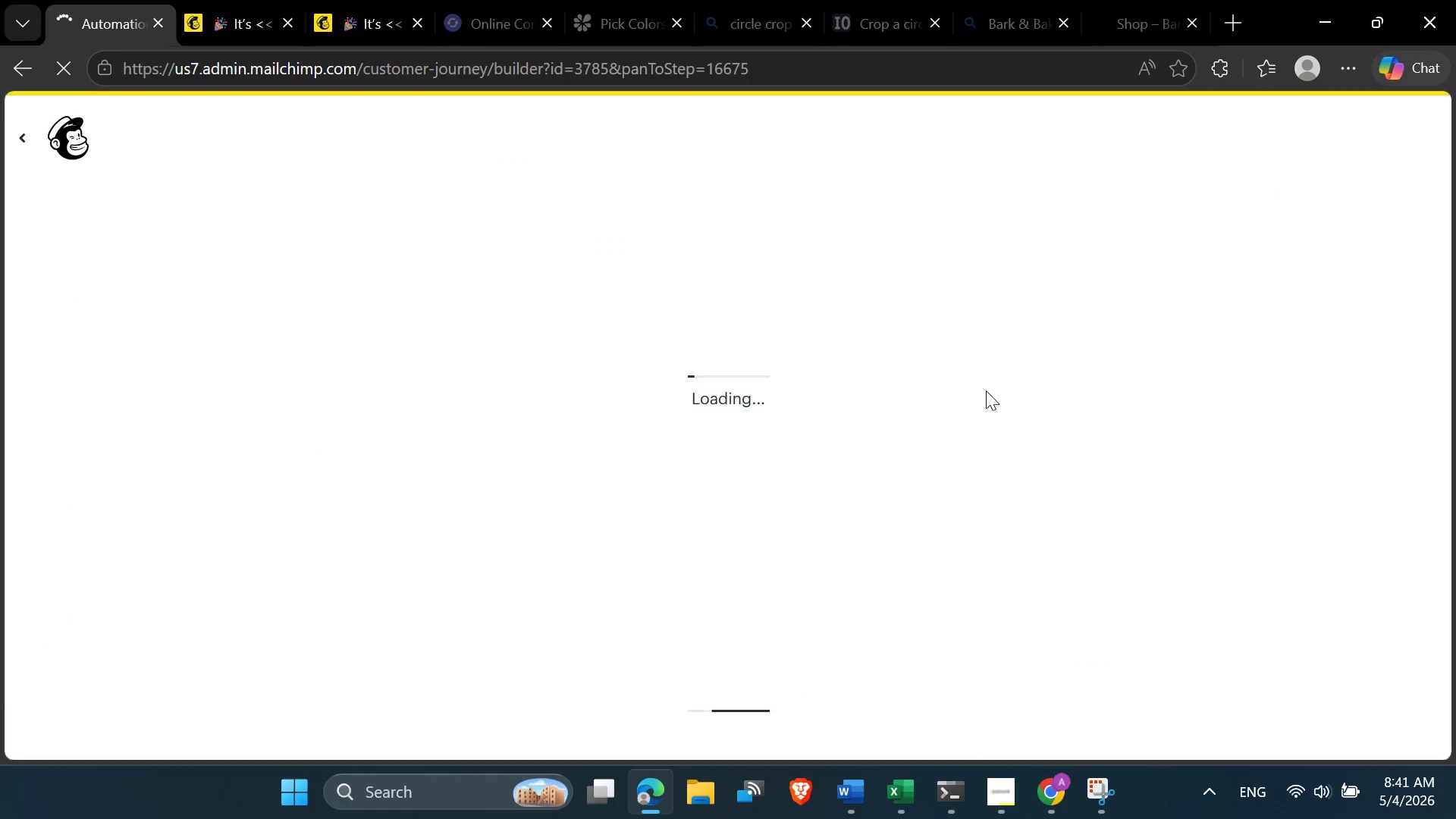 
scroll: coordinate [881, 608], scroll_direction: none, amount: 0.0